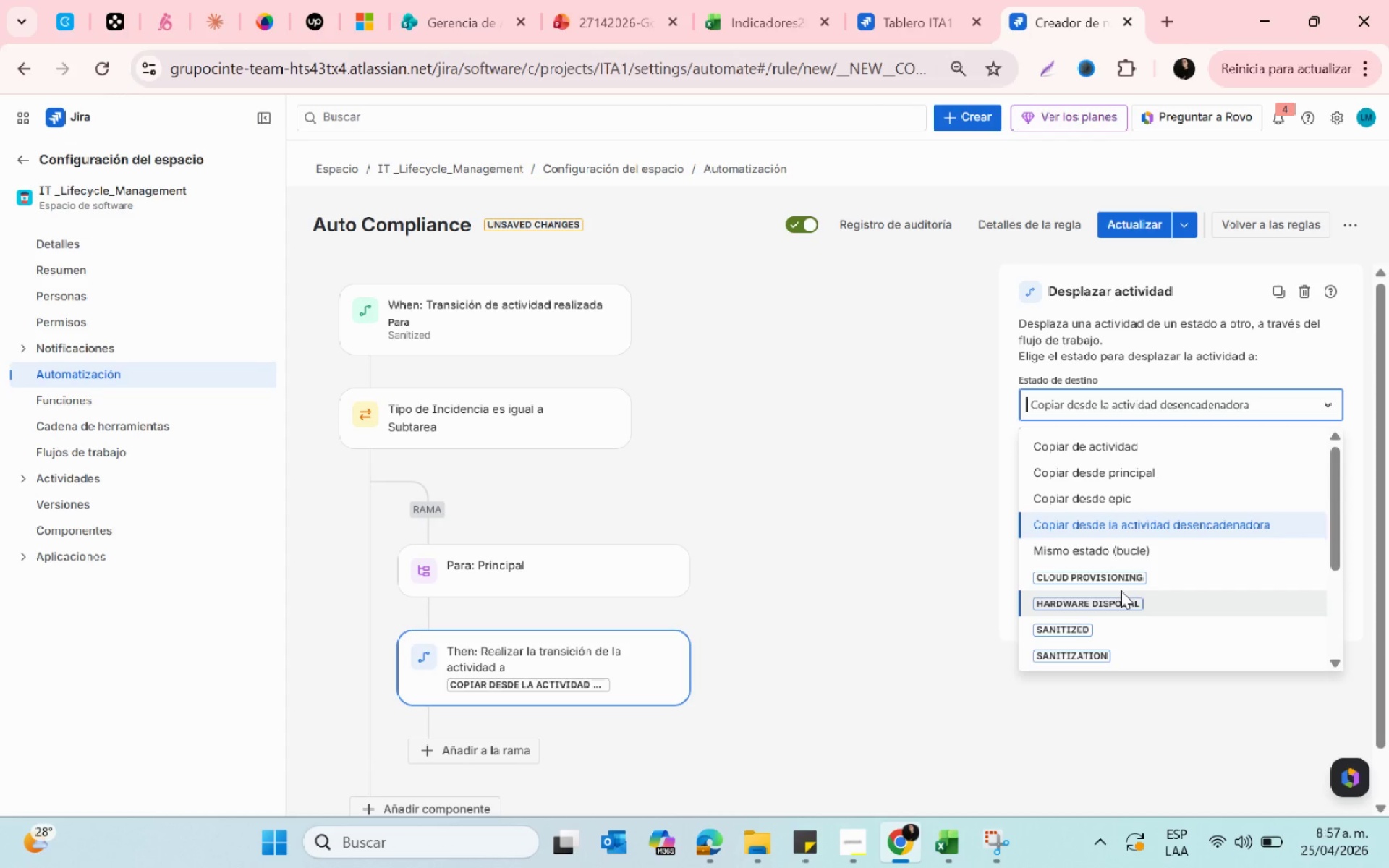 
wait(9.27)
 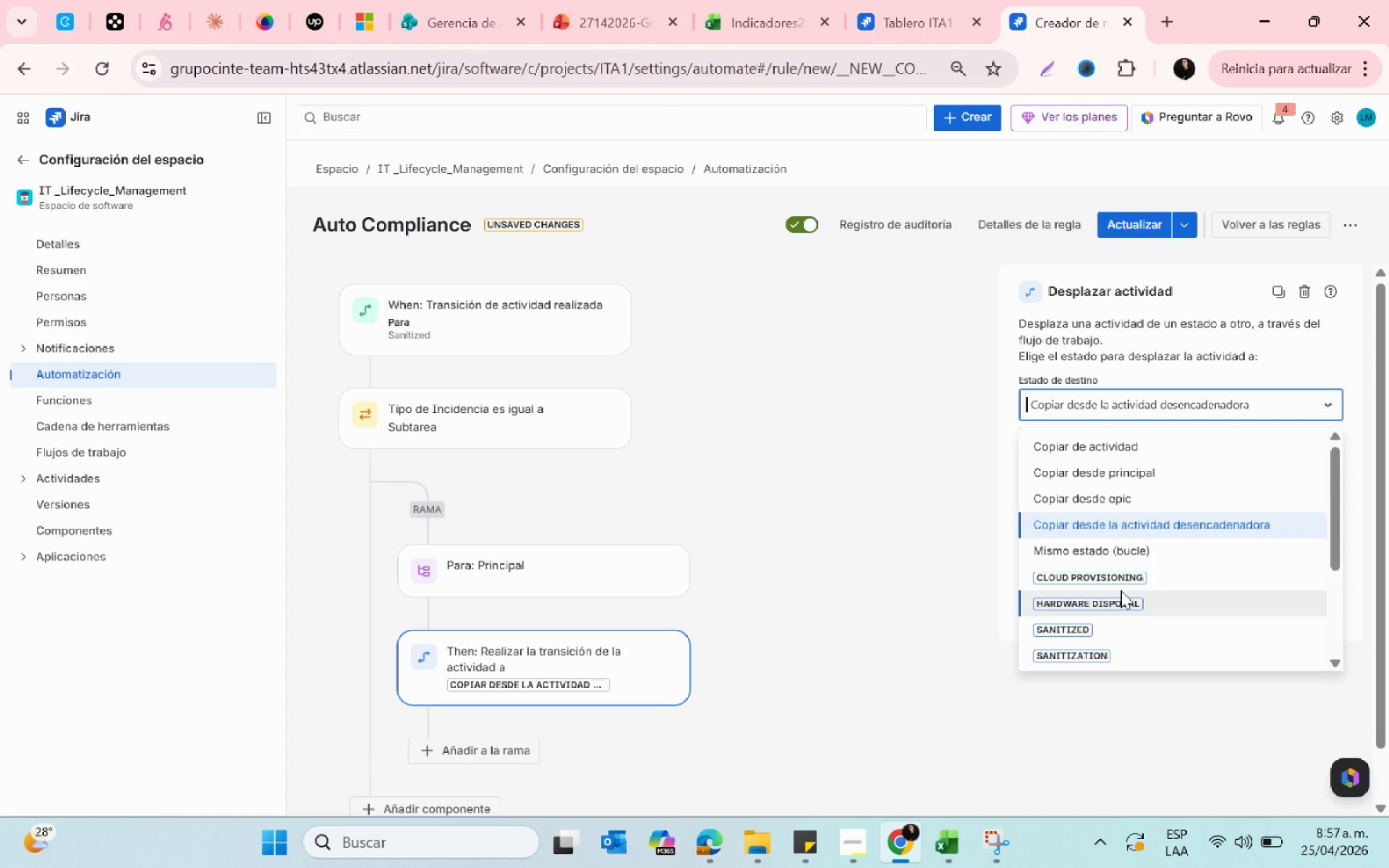 
scroll: coordinate [1143, 618], scroll_direction: down, amount: 1.0
 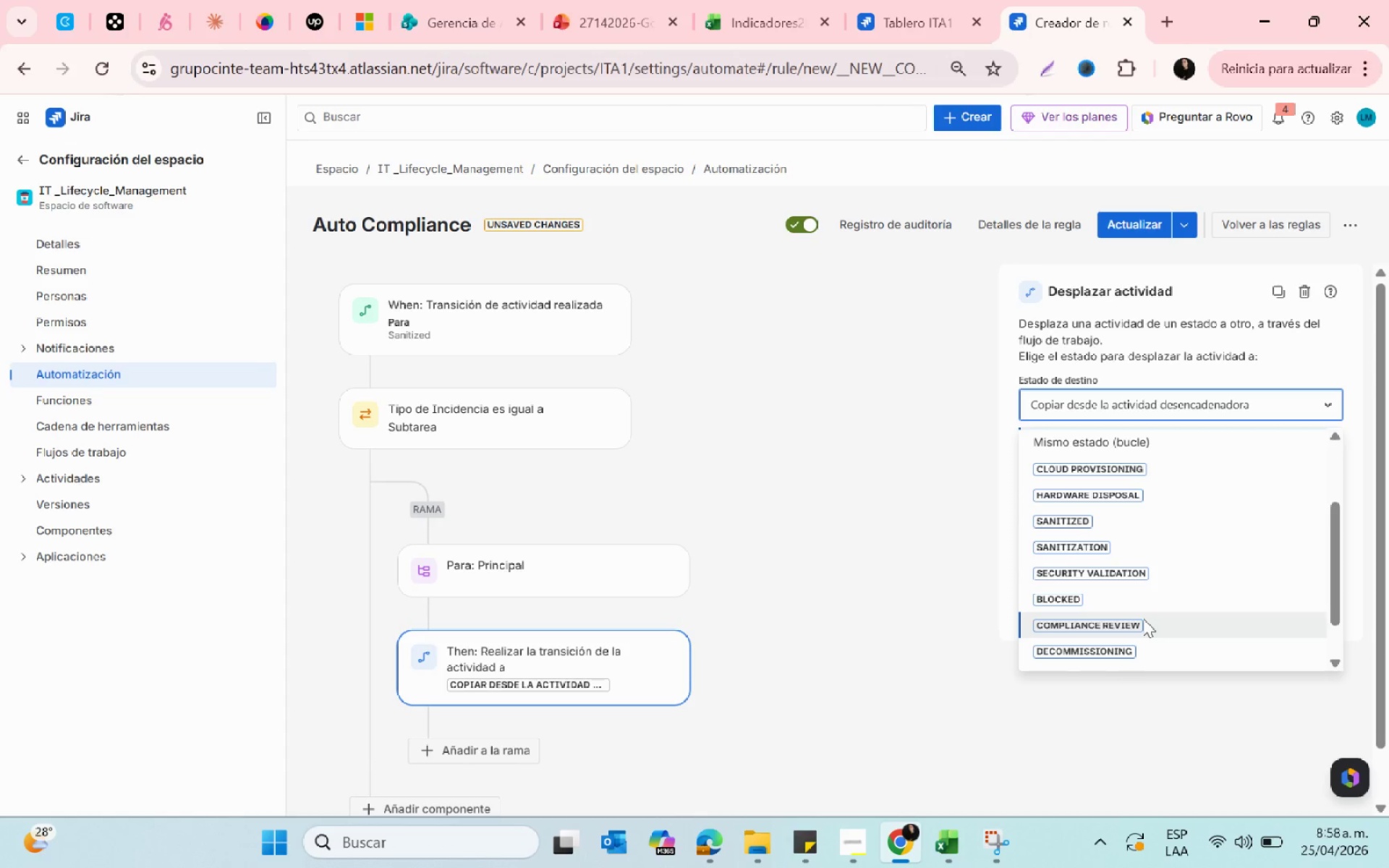 
left_click([1143, 618])
 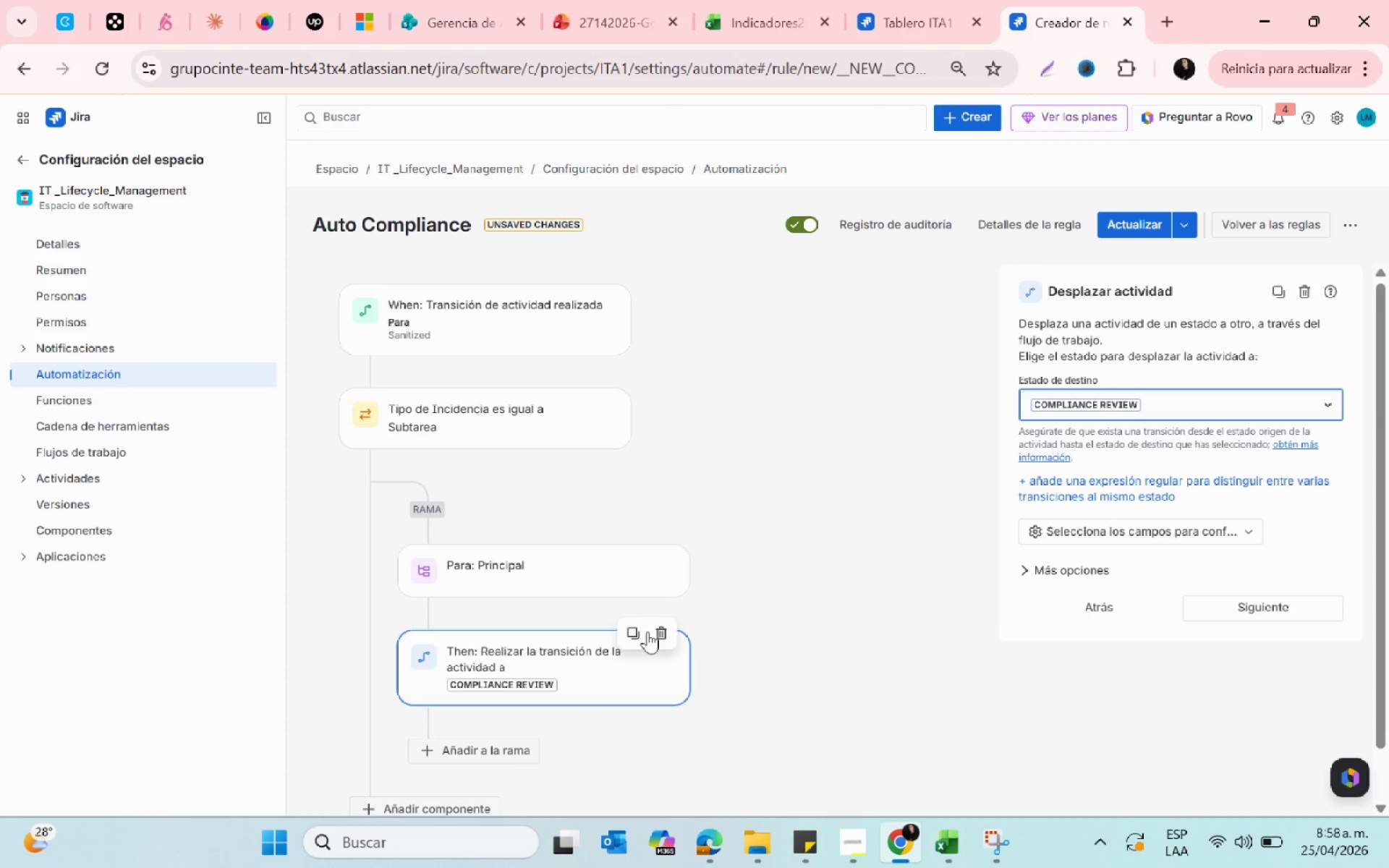 
scroll: coordinate [647, 633], scroll_direction: down, amount: 2.0
 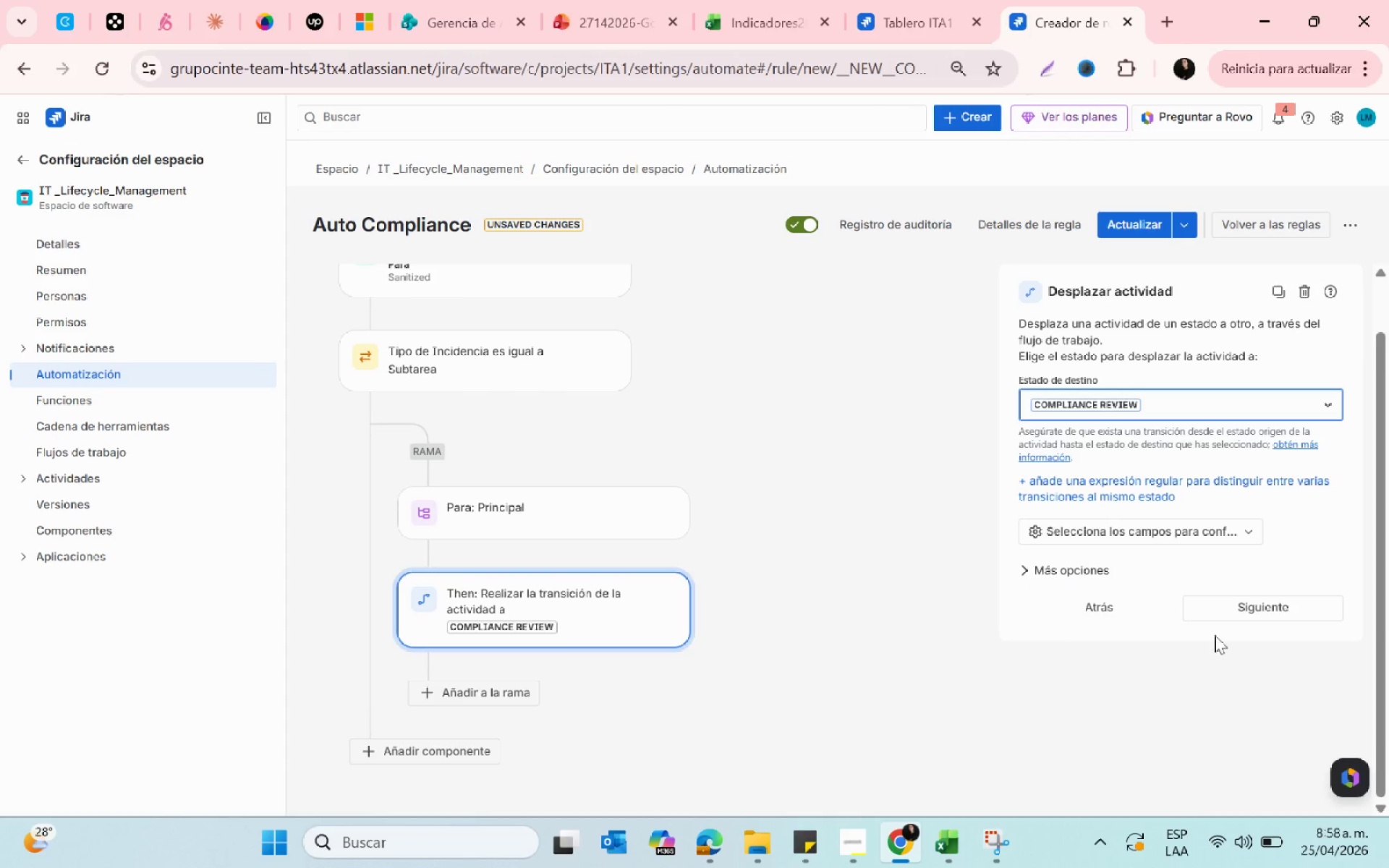 
left_click([1209, 616])
 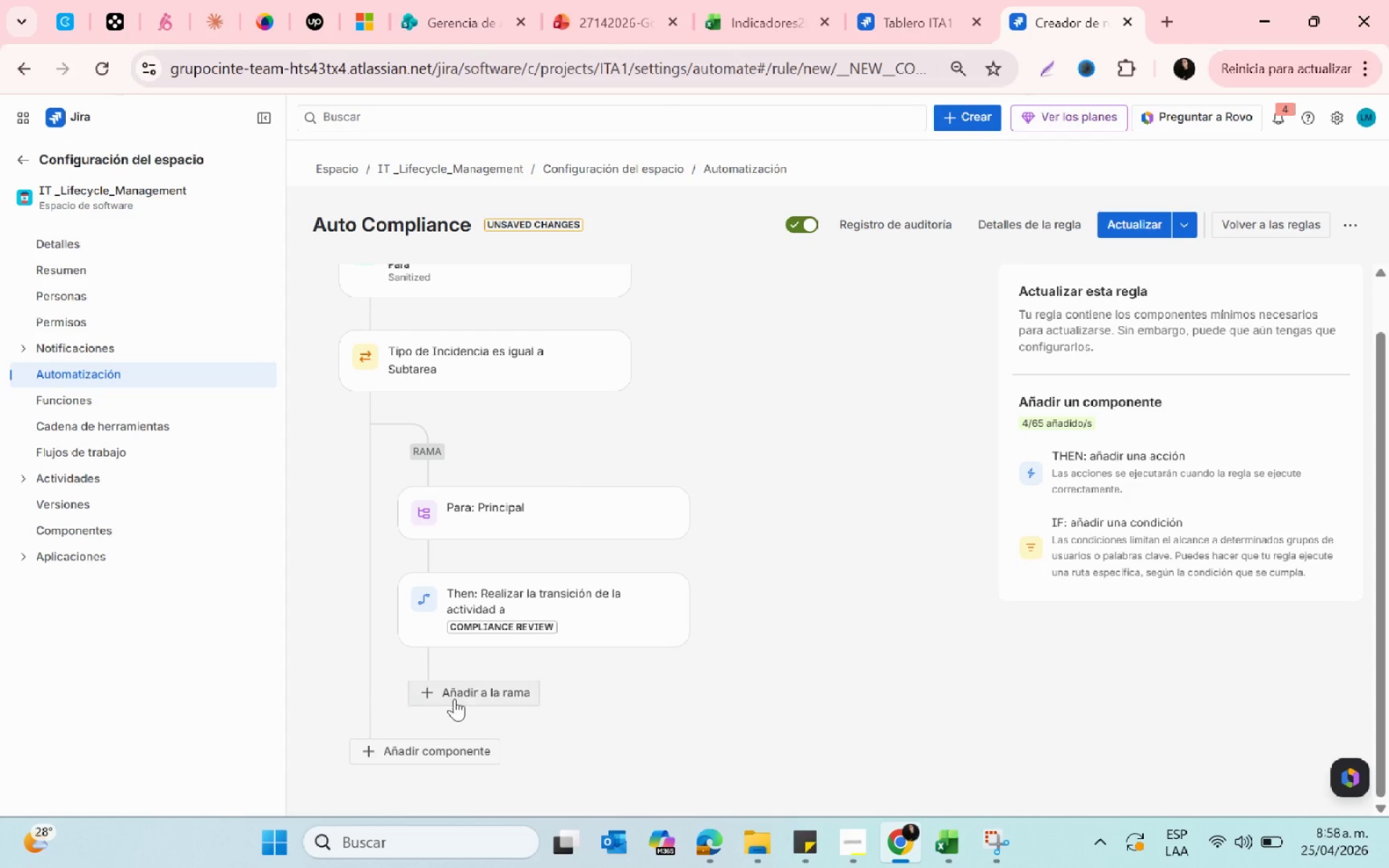 
left_click([437, 749])
 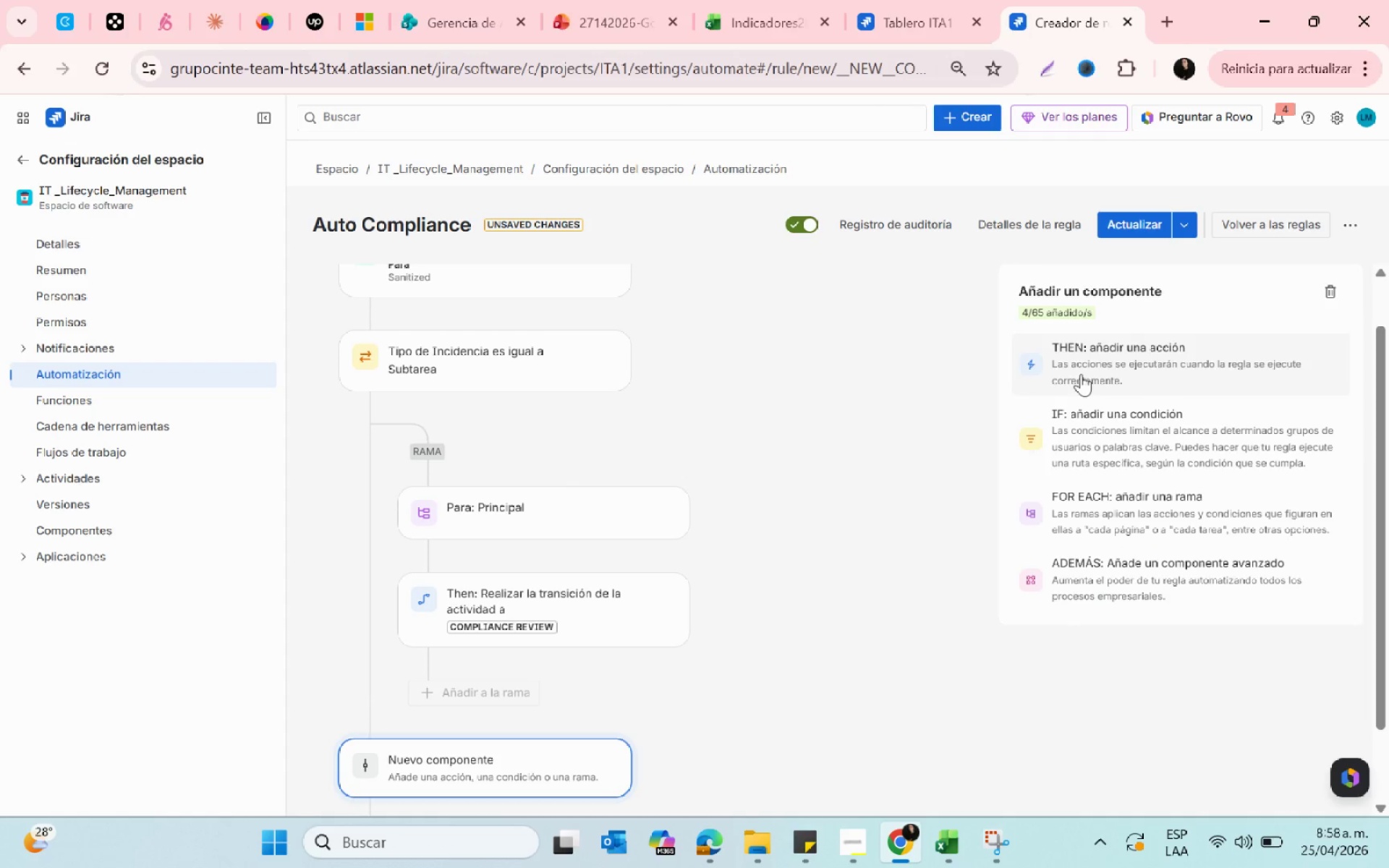 
left_click([1077, 367])
 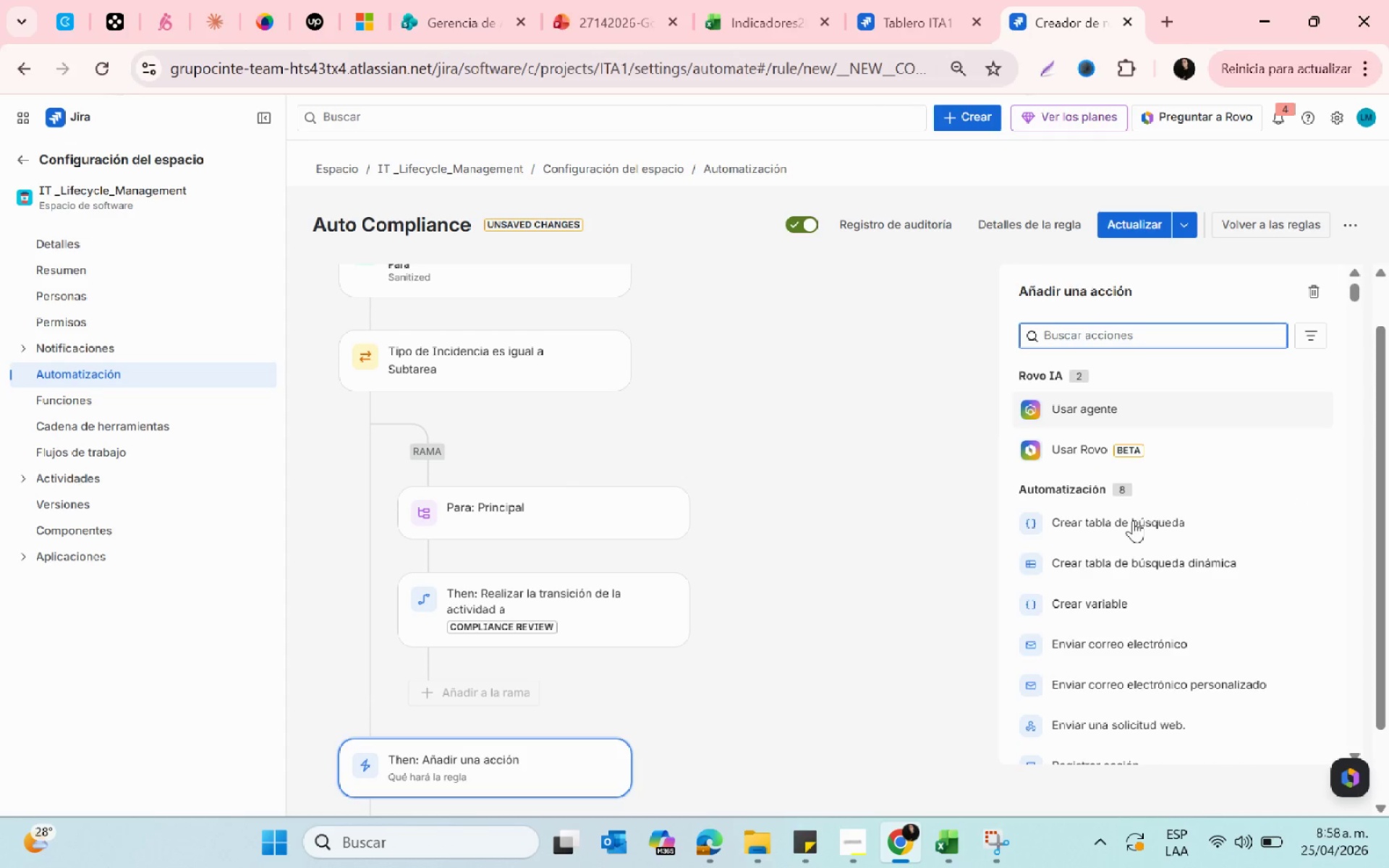 
scroll: coordinate [1222, 645], scroll_direction: down, amount: 8.0
 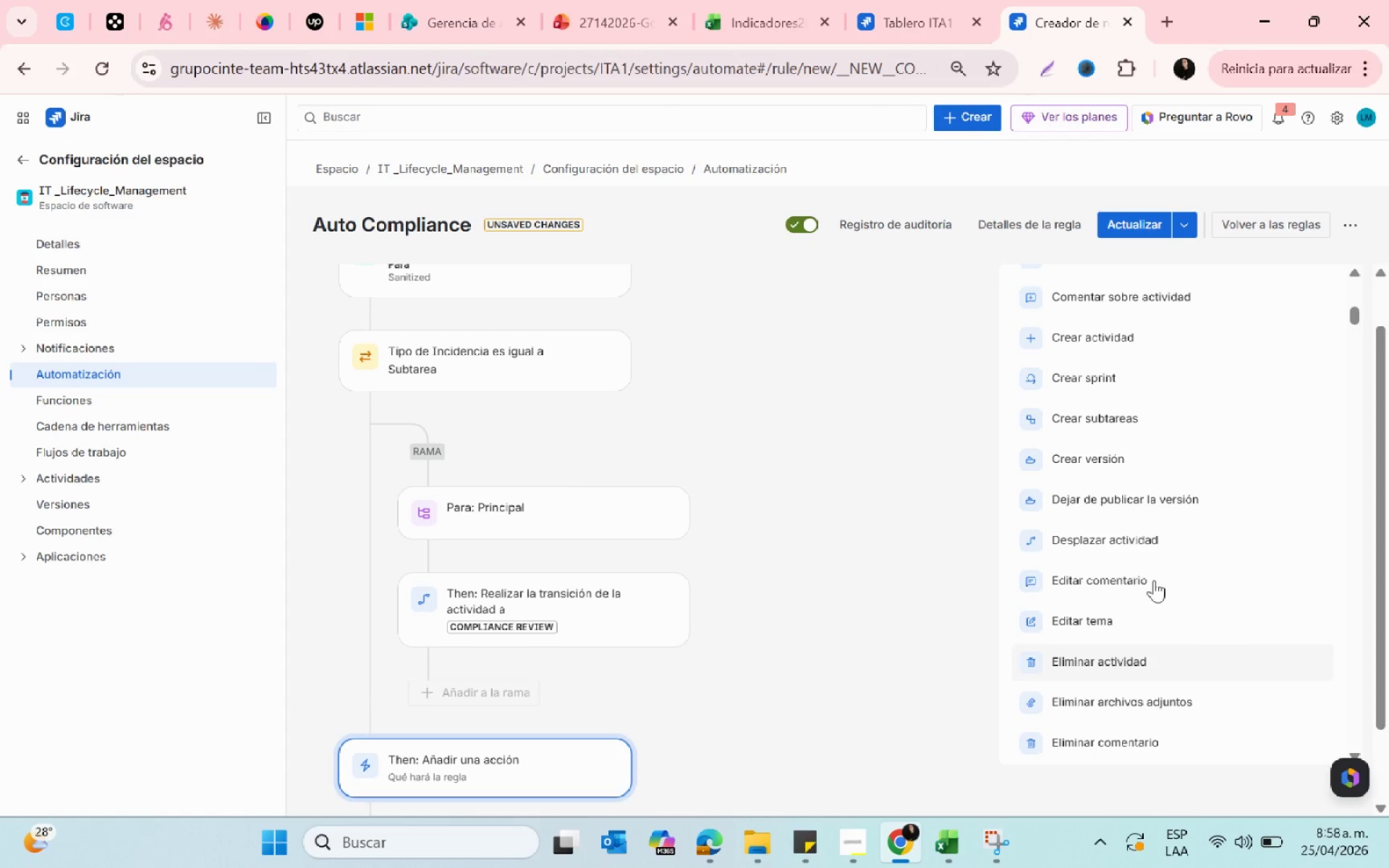 
left_click([1100, 542])
 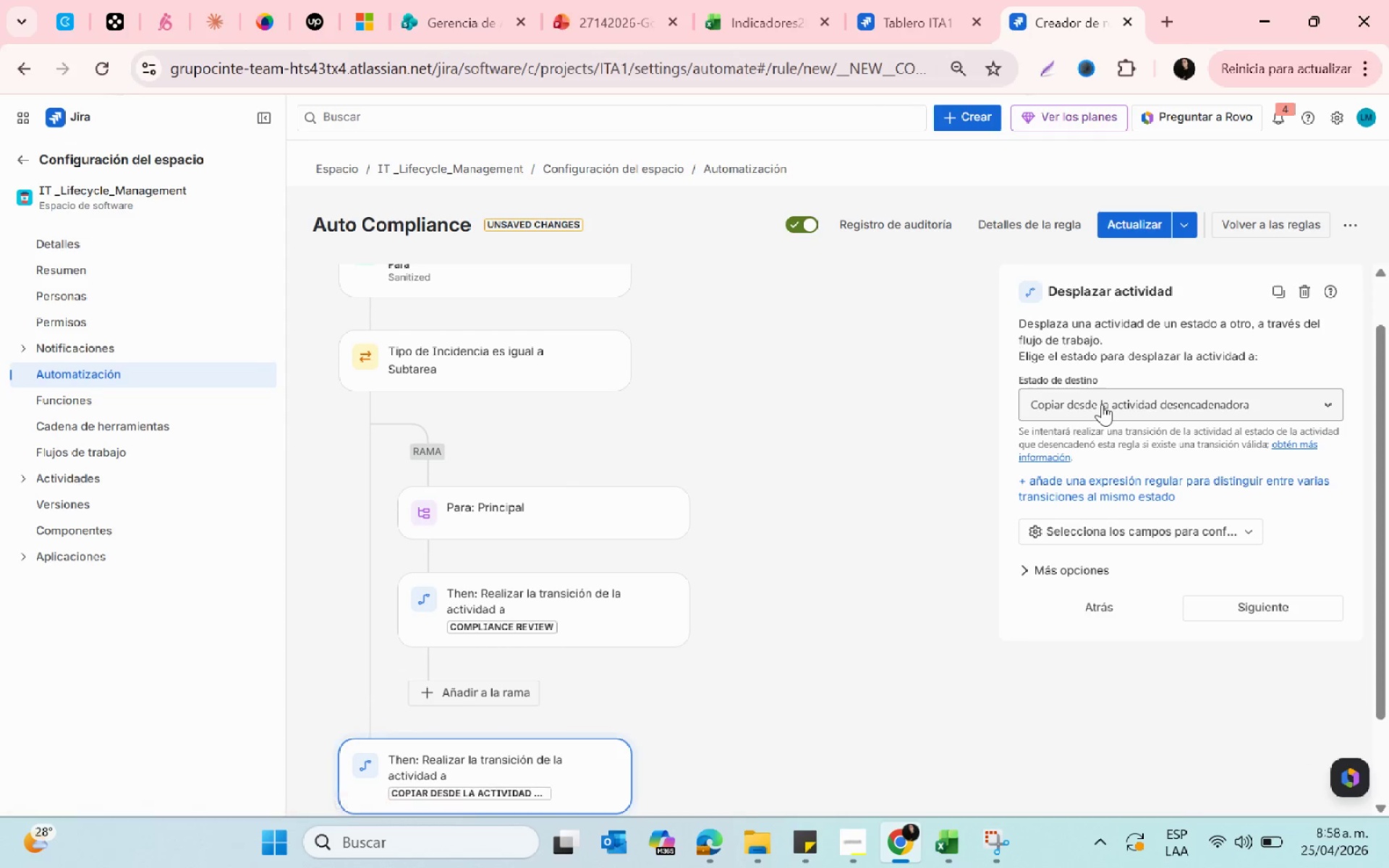 
left_click([1102, 404])
 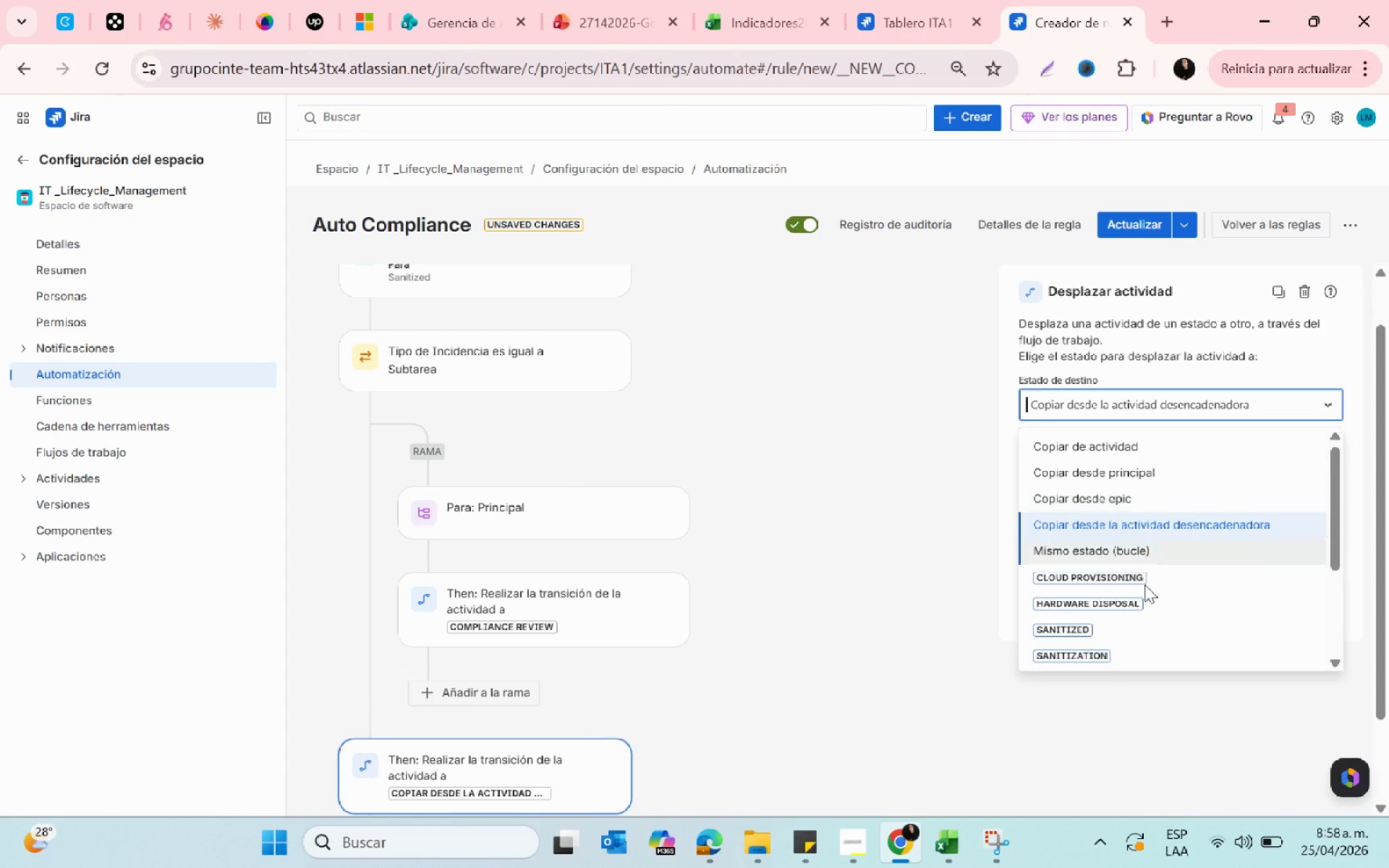 
scroll: coordinate [1147, 590], scroll_direction: down, amount: 2.0
 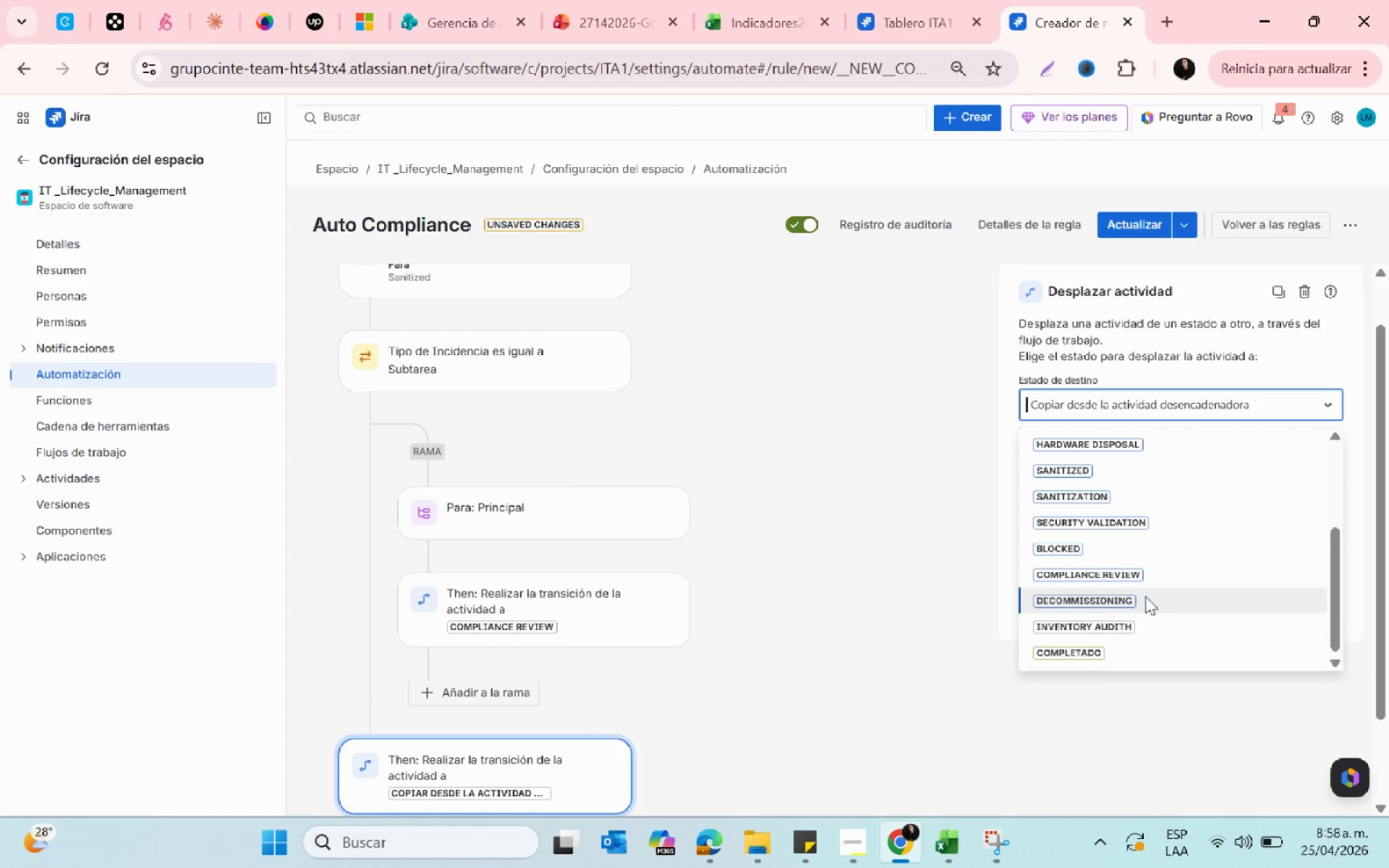 
left_click([1124, 575])
 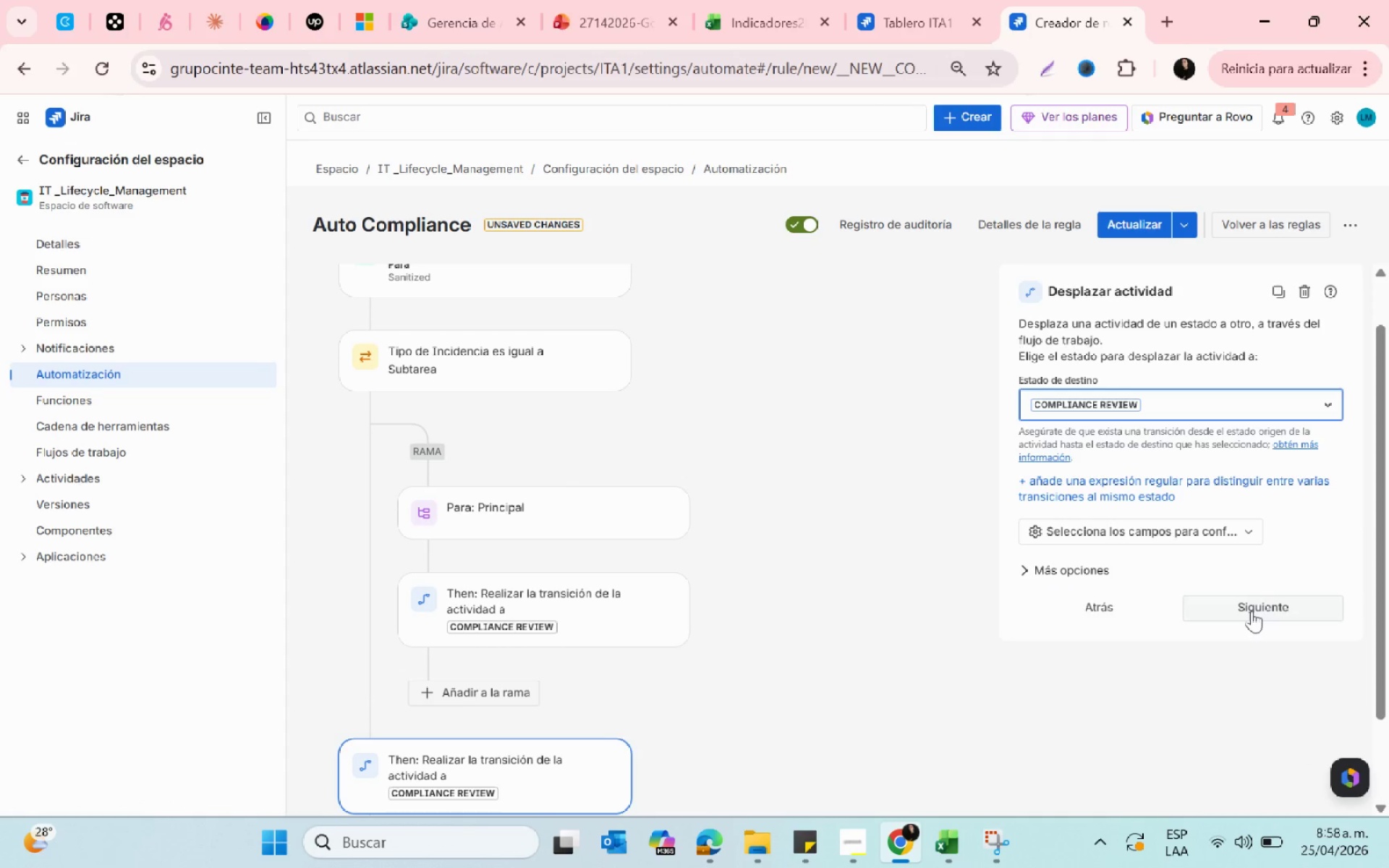 
left_click([1252, 610])
 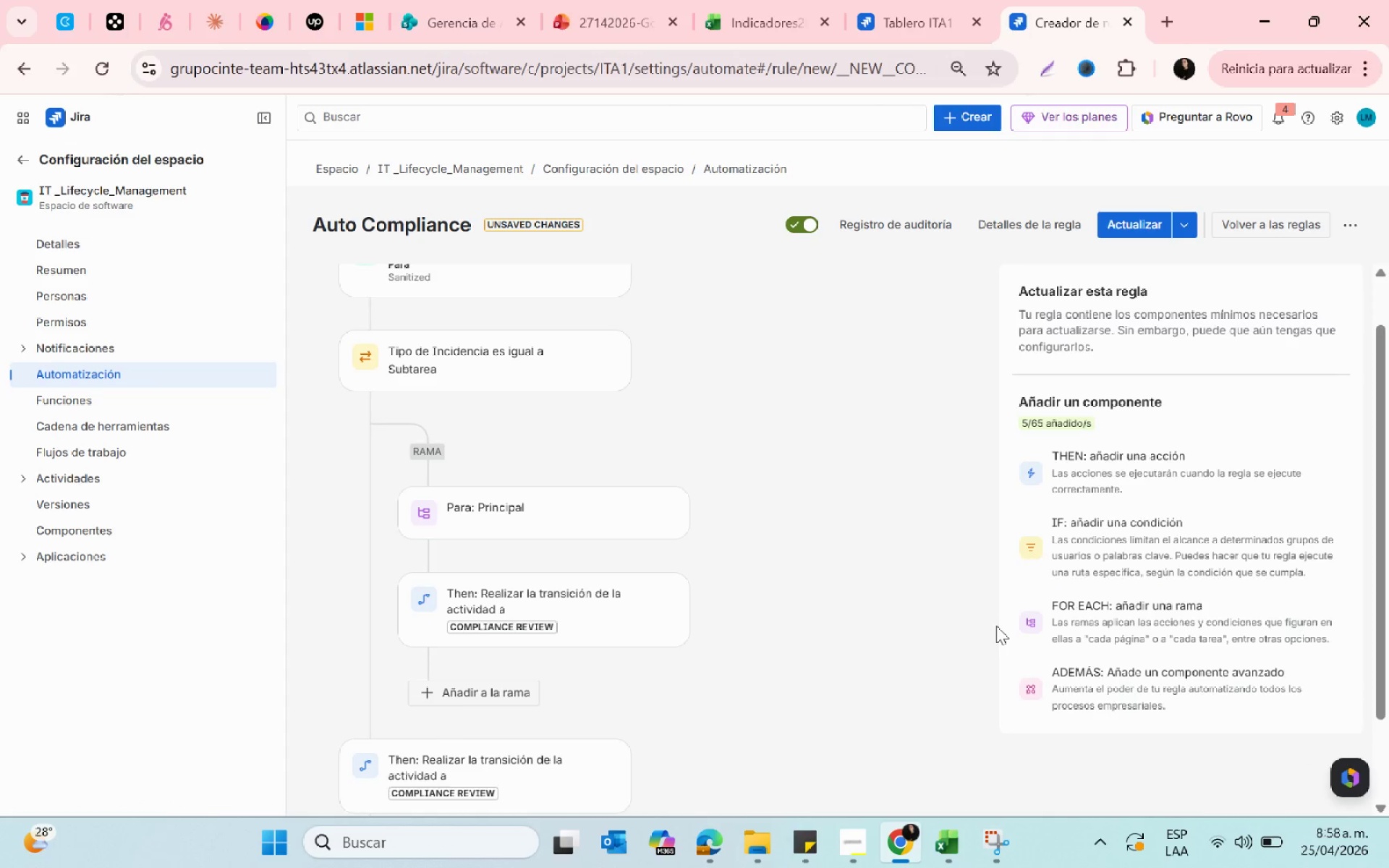 
scroll: coordinate [993, 634], scroll_direction: down, amount: 2.0
 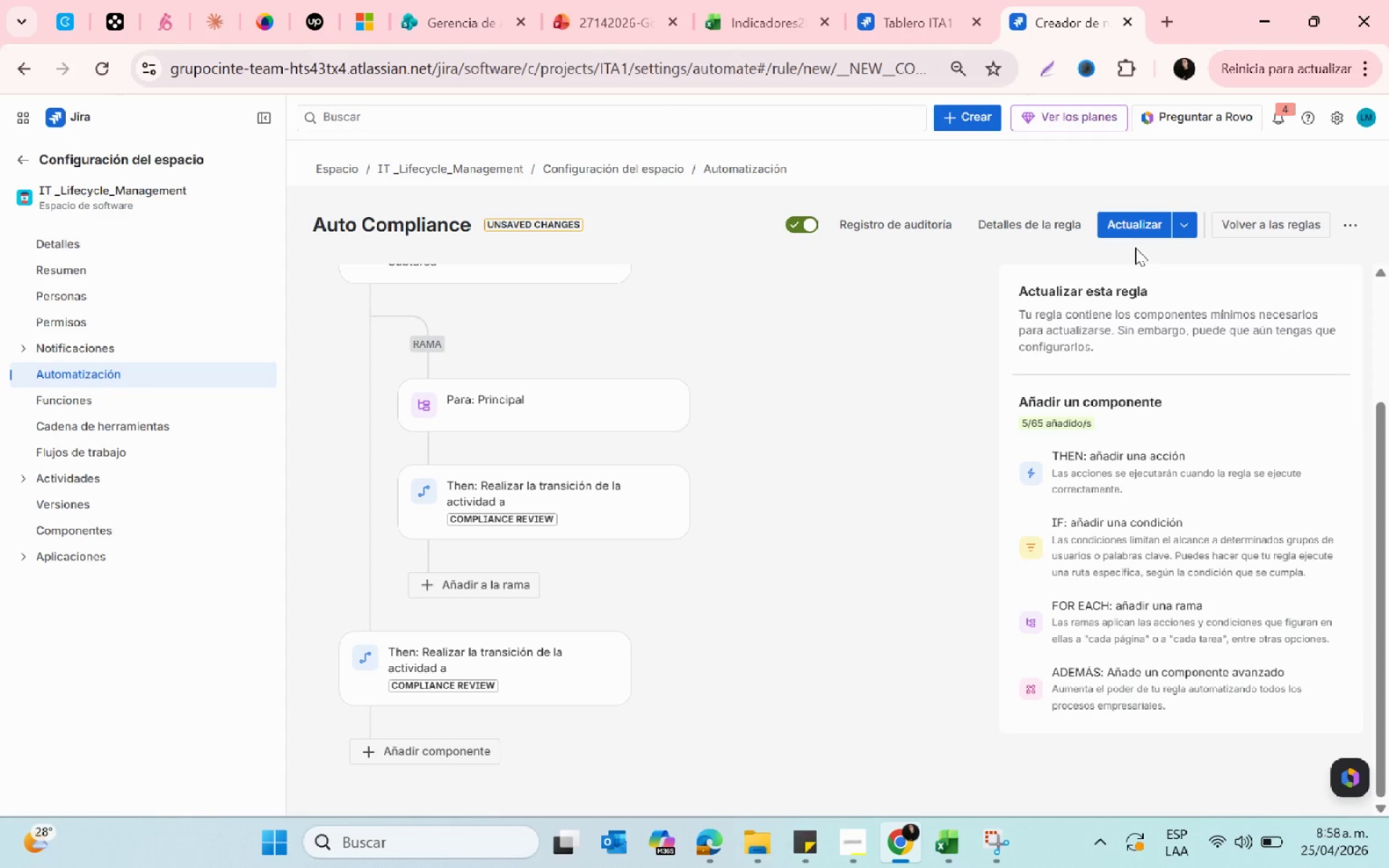 
double_click([1126, 228])
 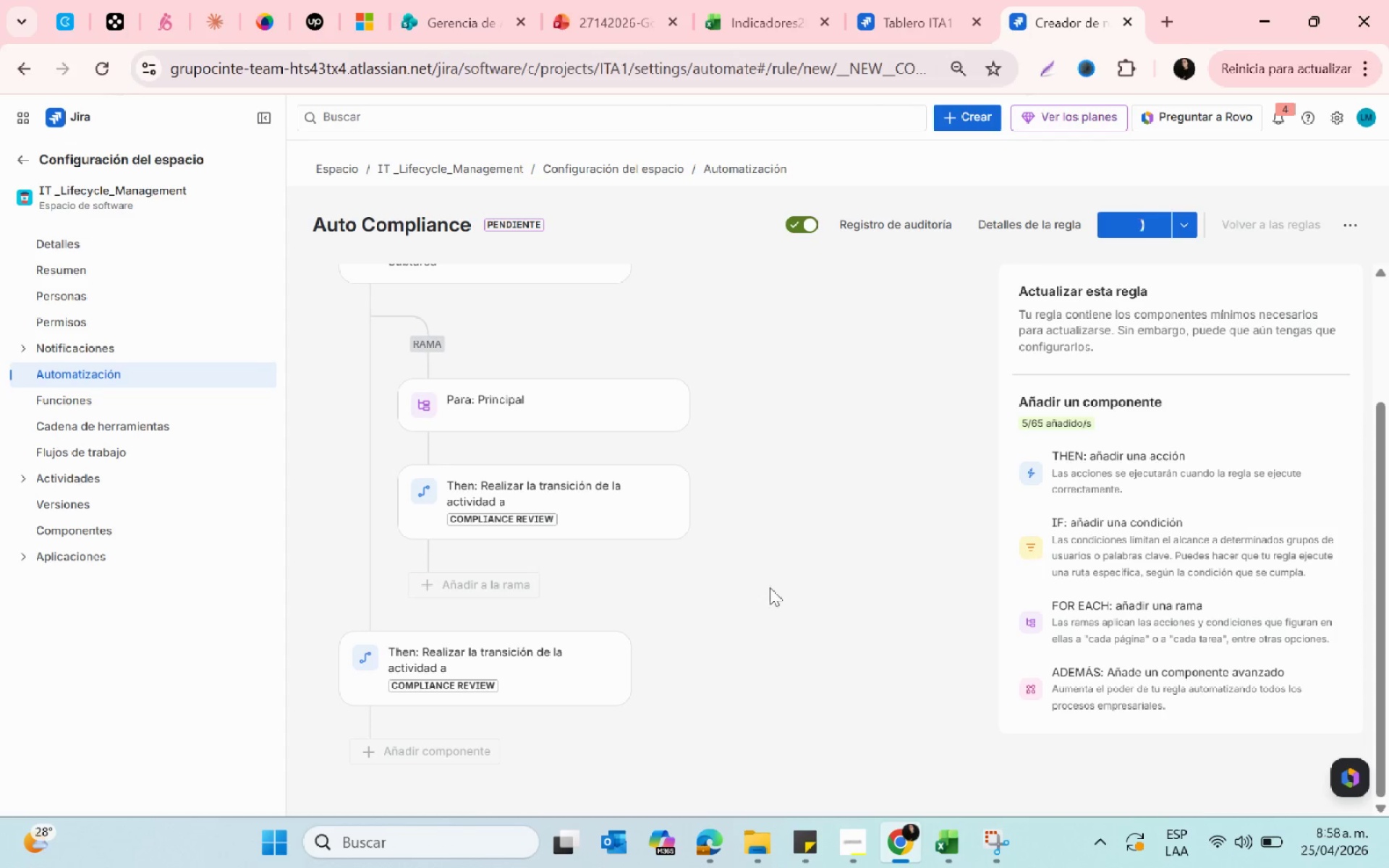 
scroll: coordinate [784, 625], scroll_direction: up, amount: 1.0
 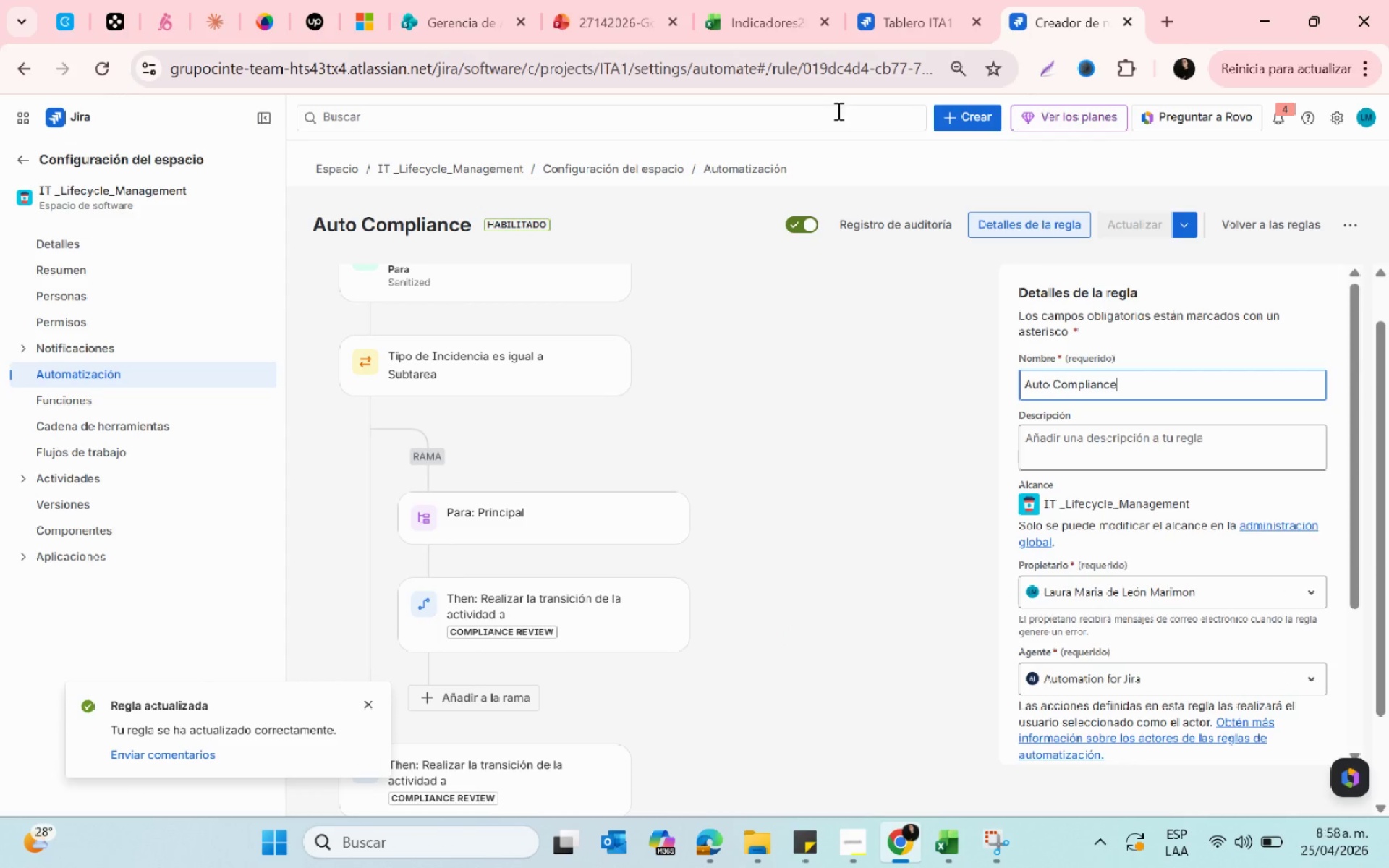 
left_click([895, 9])
 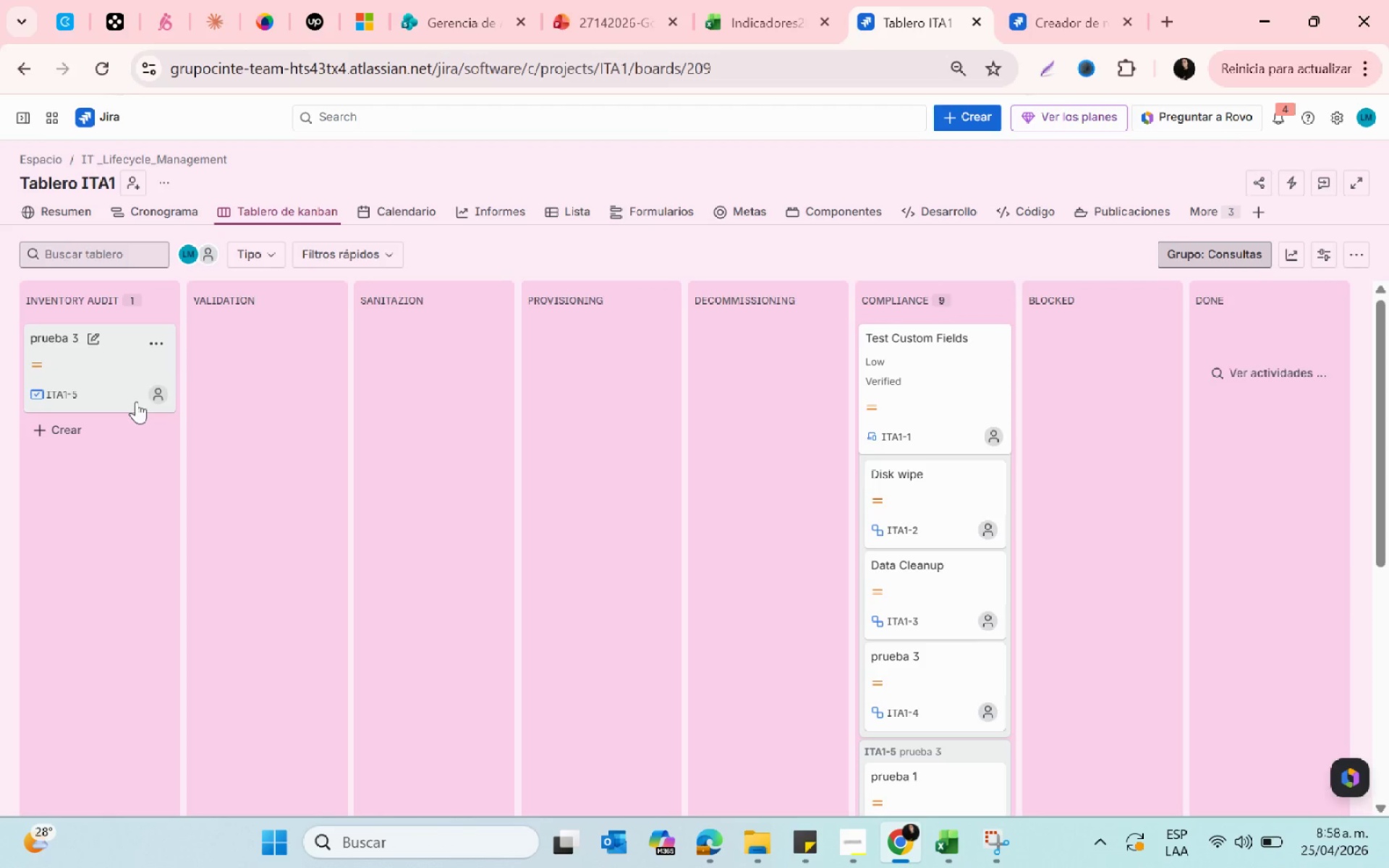 
left_click([146, 352])
 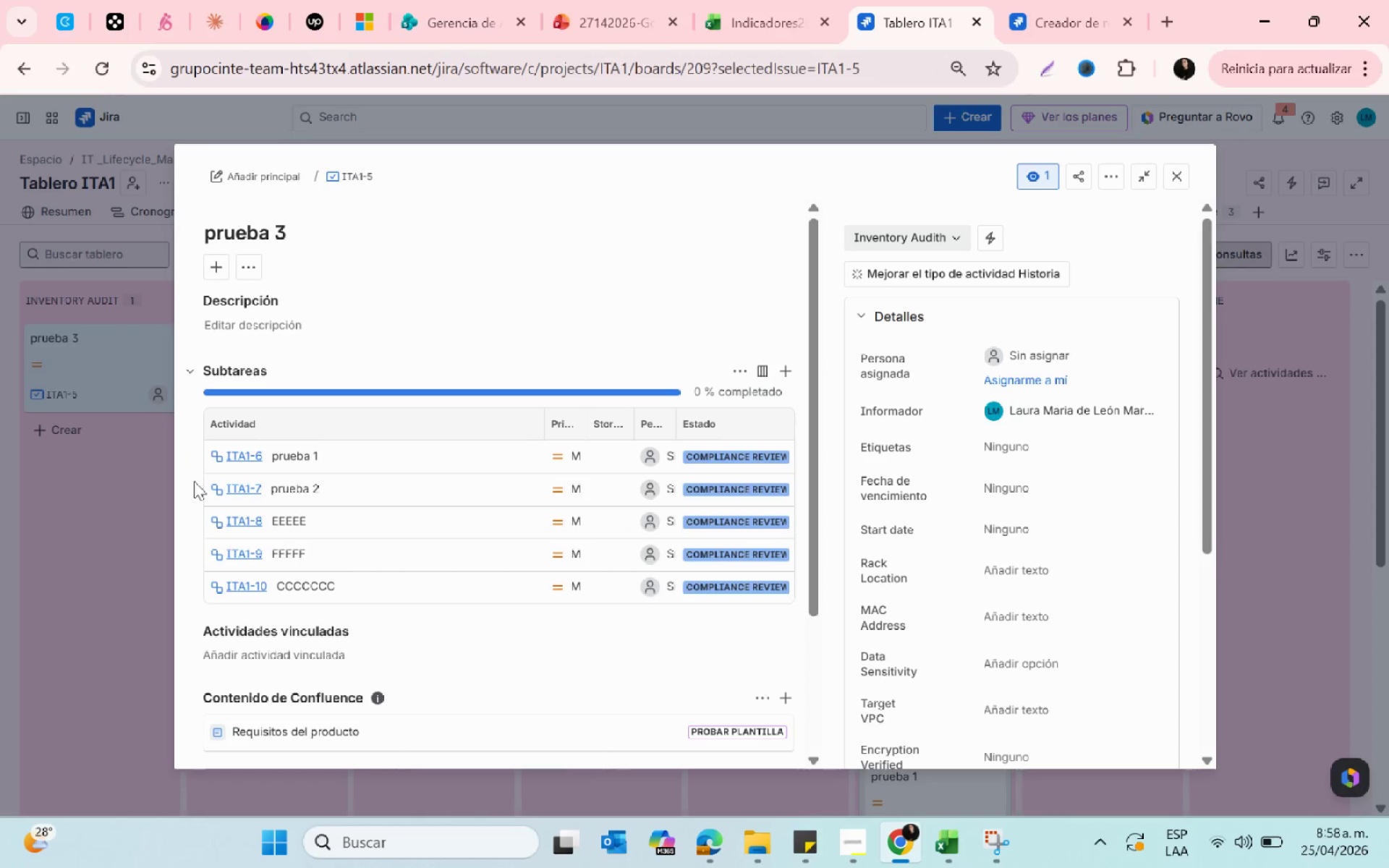 
wait(7.86)
 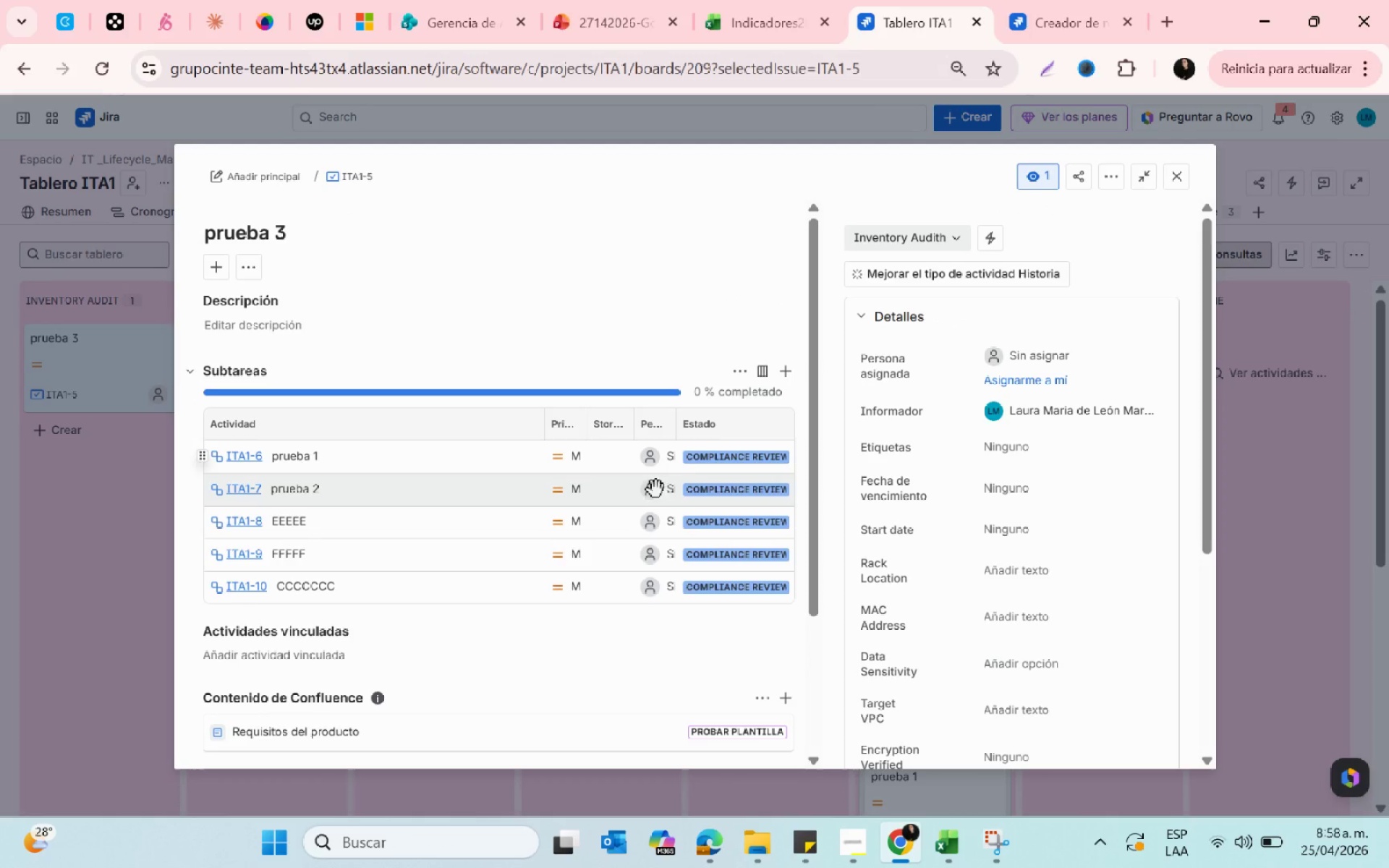 
left_click([187, 584])
 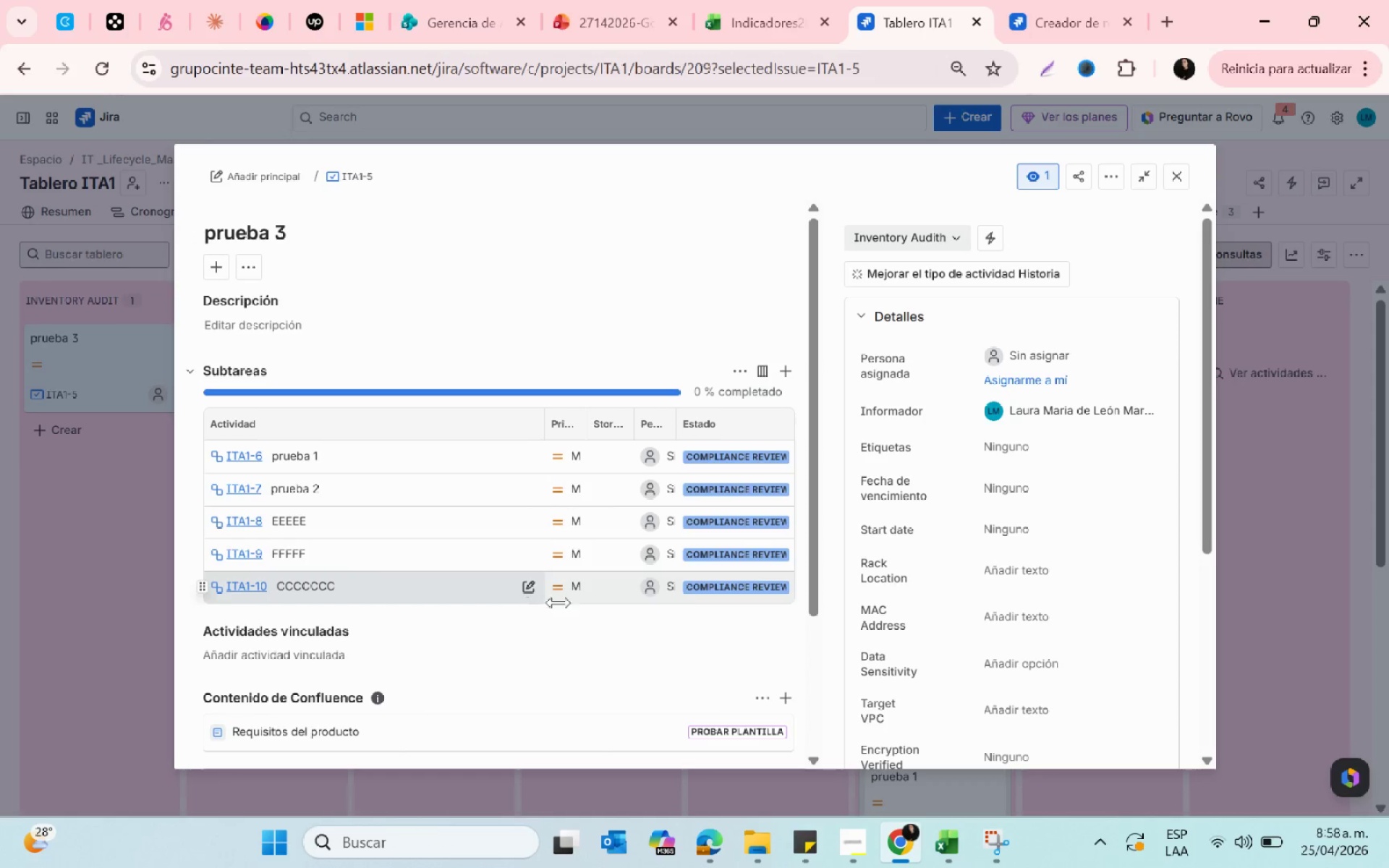 
left_click([786, 372])
 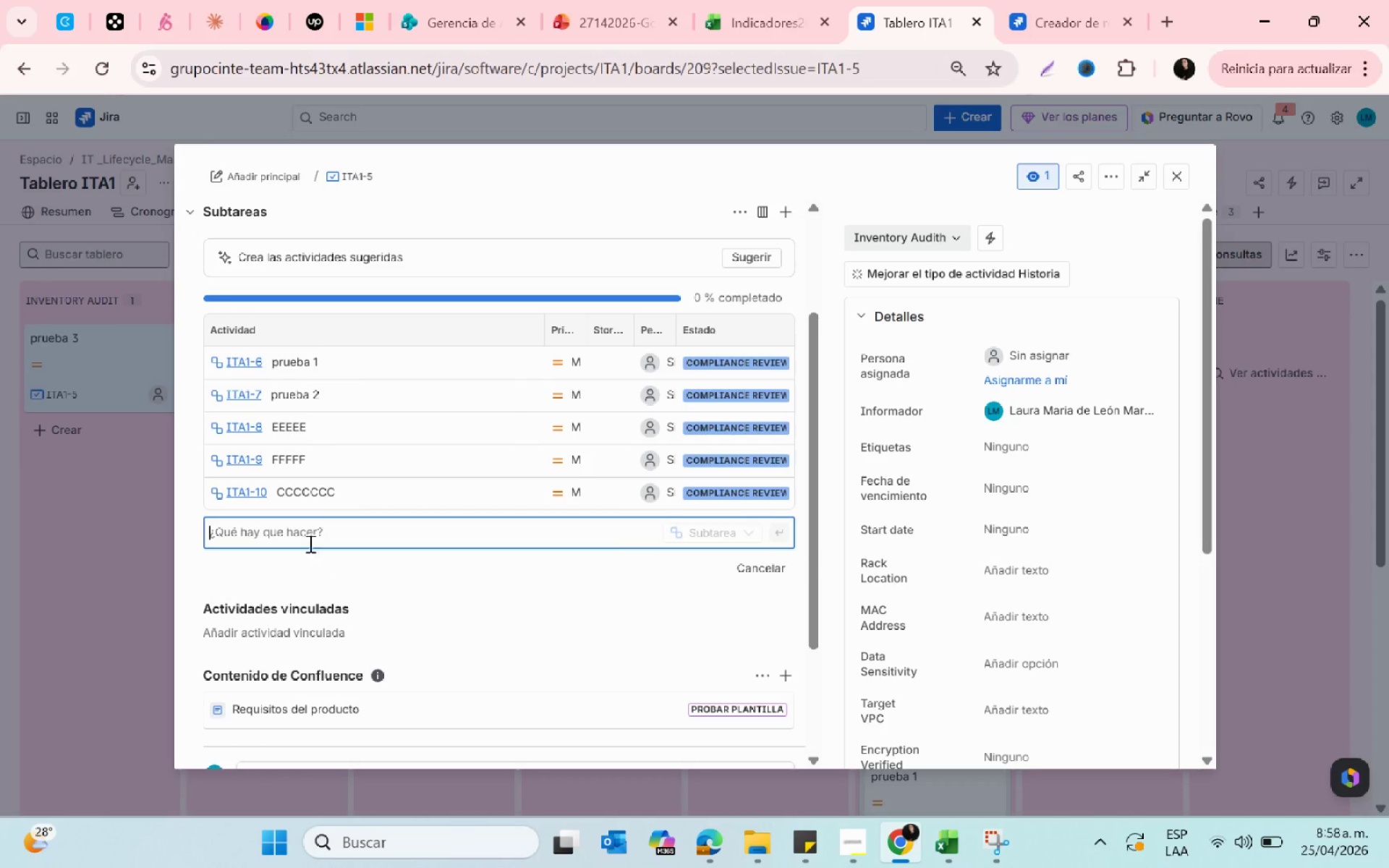 
type(CCCC)
 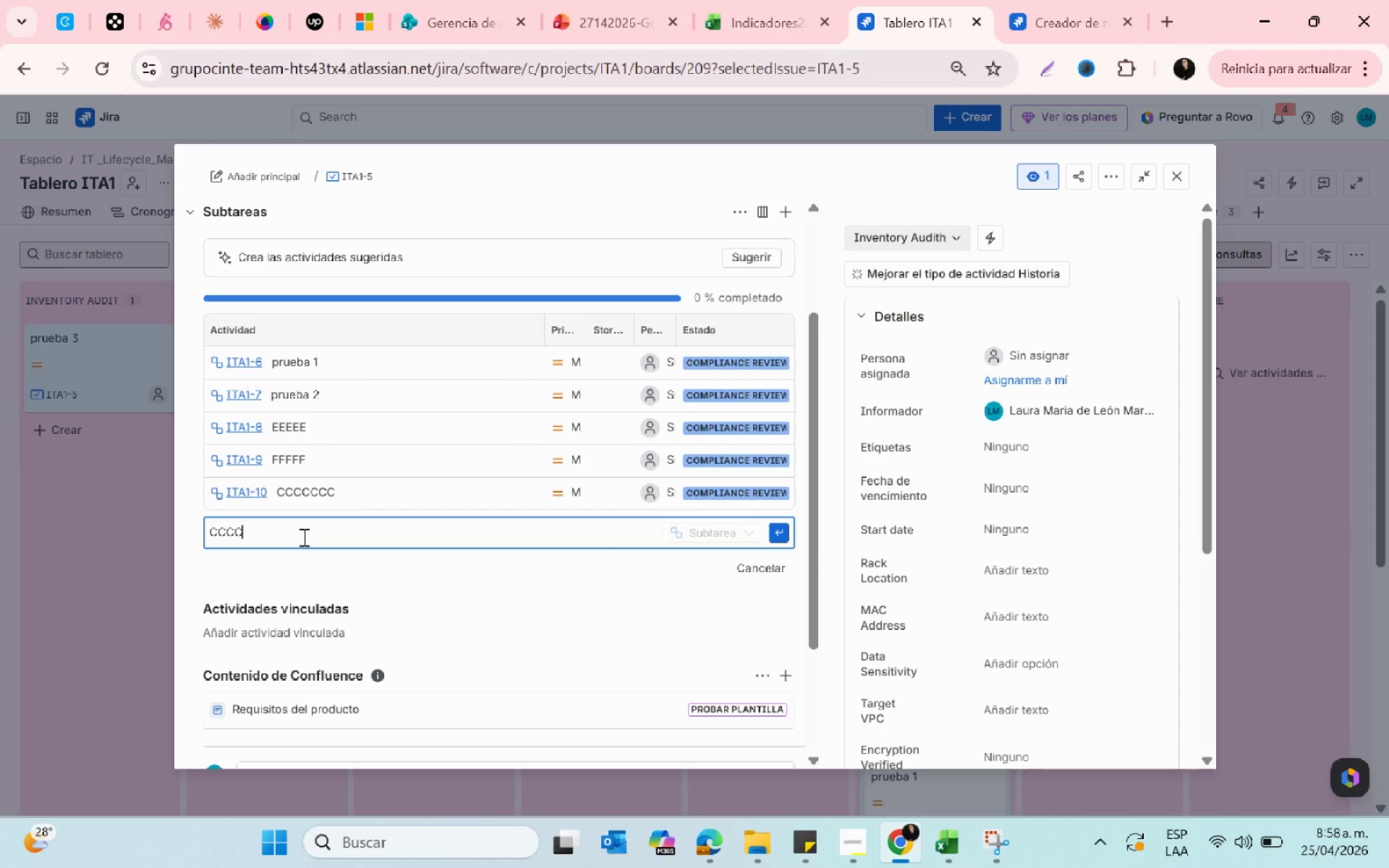 
hold_key(key=C, duration=1.41)
 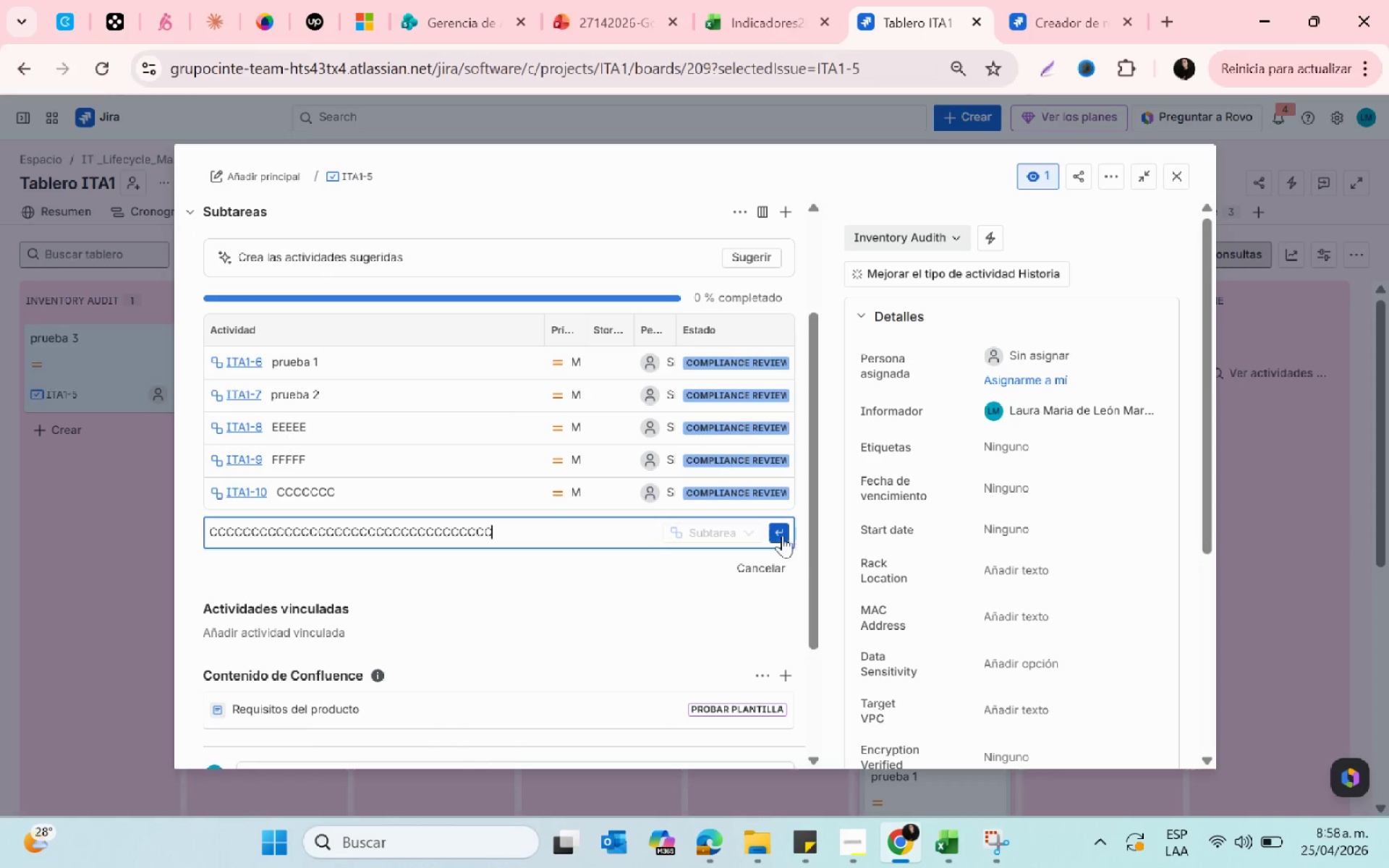 
left_click([781, 535])
 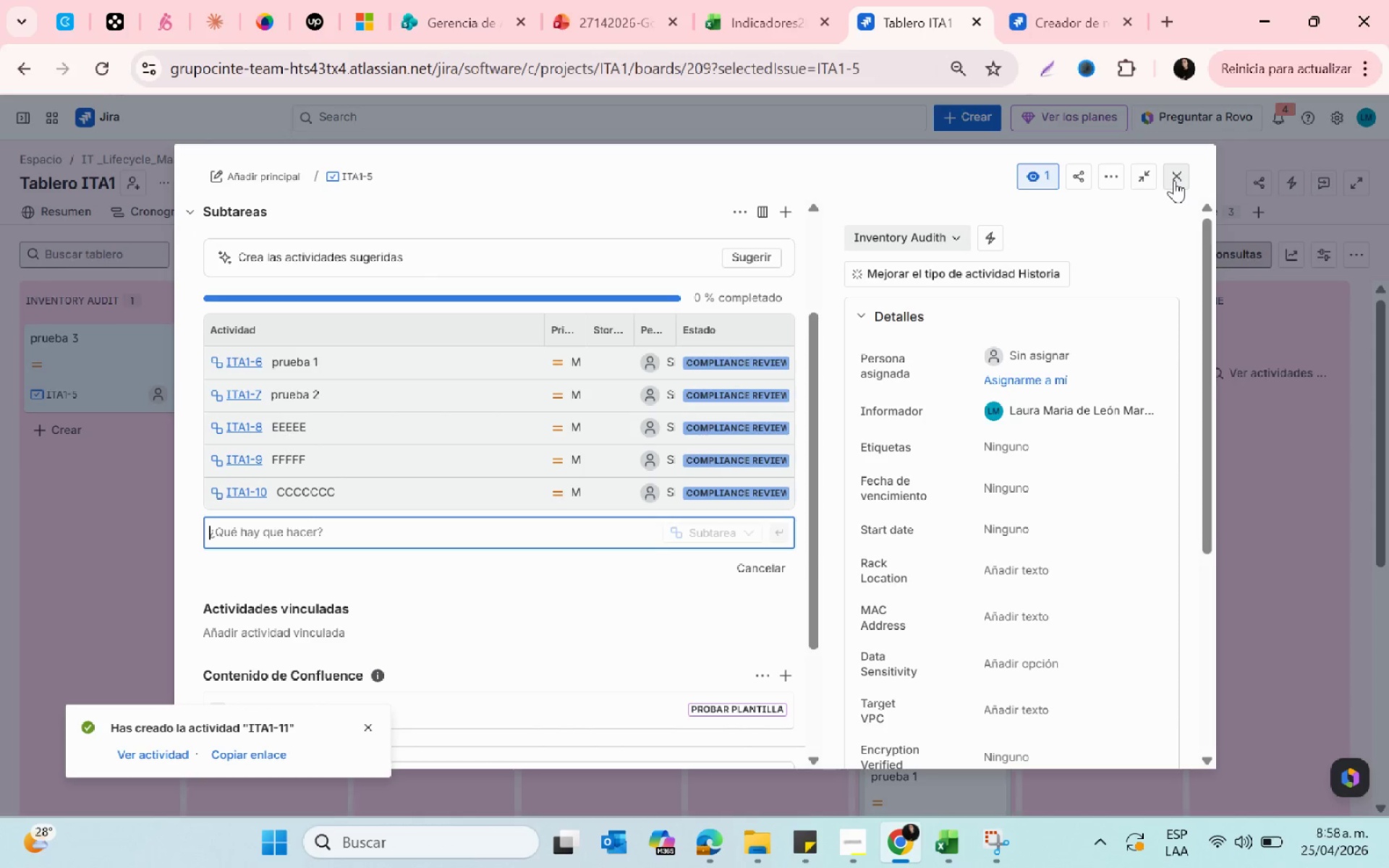 
left_click([1174, 180])
 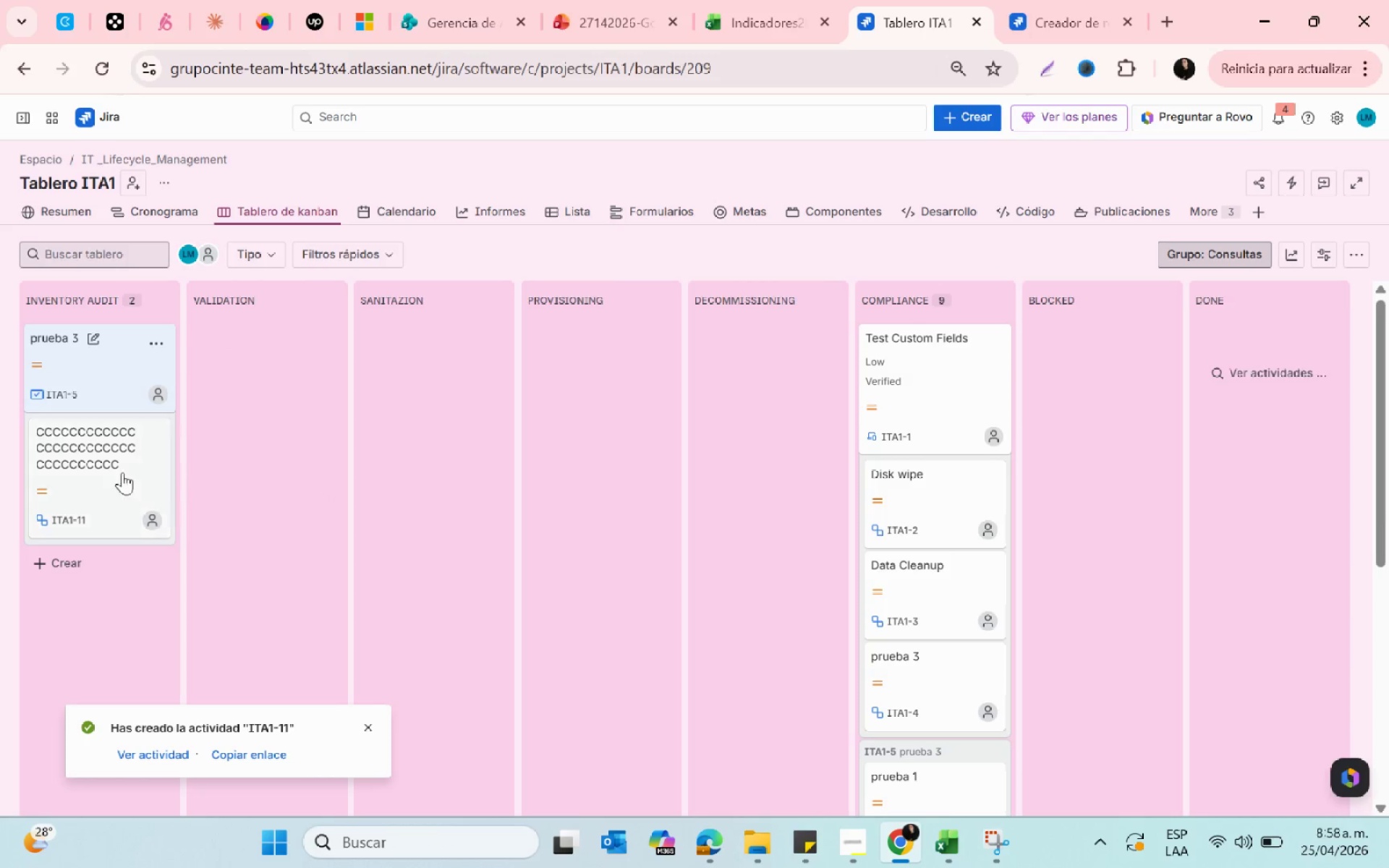 
left_click_drag(start_coordinate=[103, 483], to_coordinate=[433, 364])
 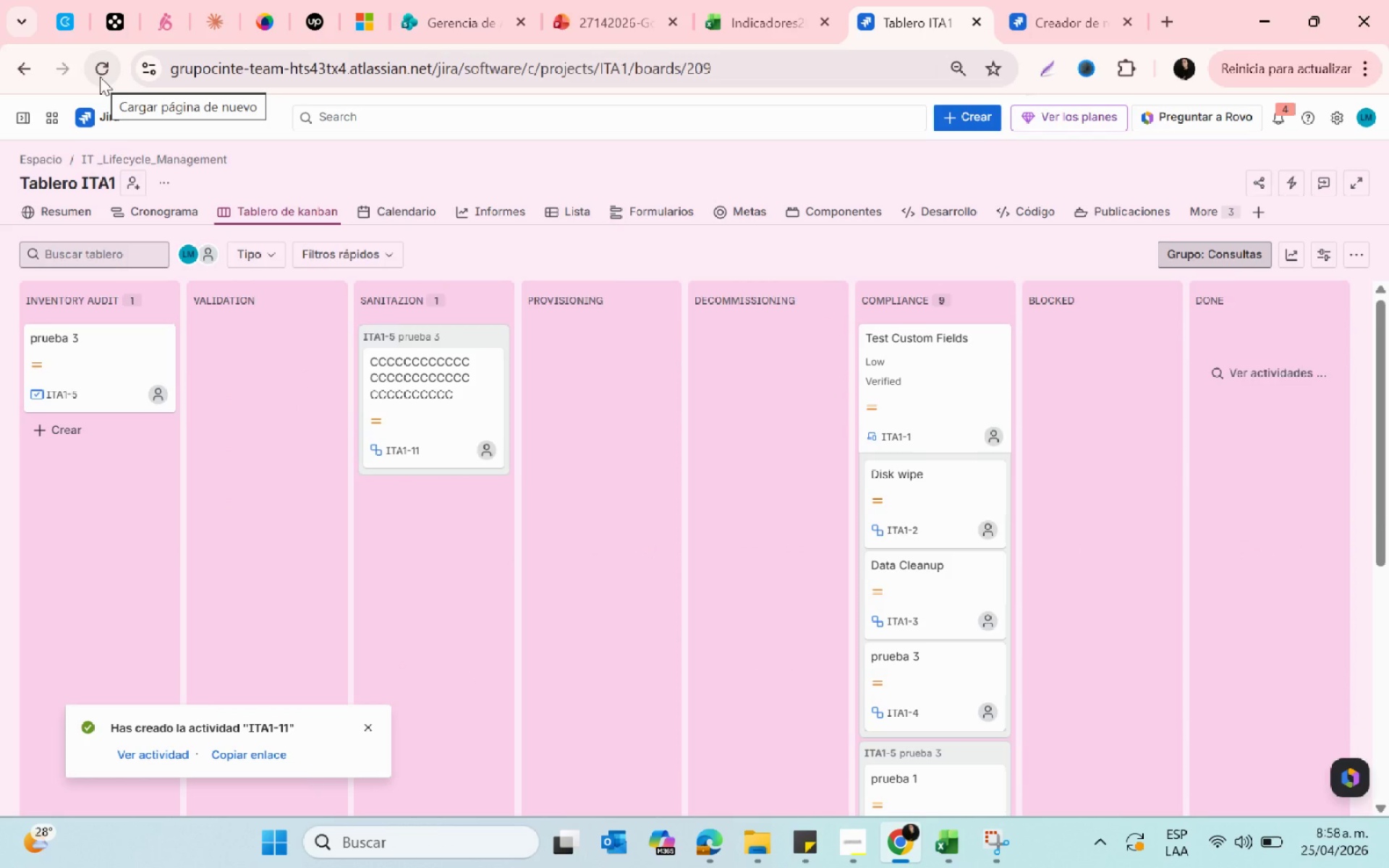 
left_click([100, 77])
 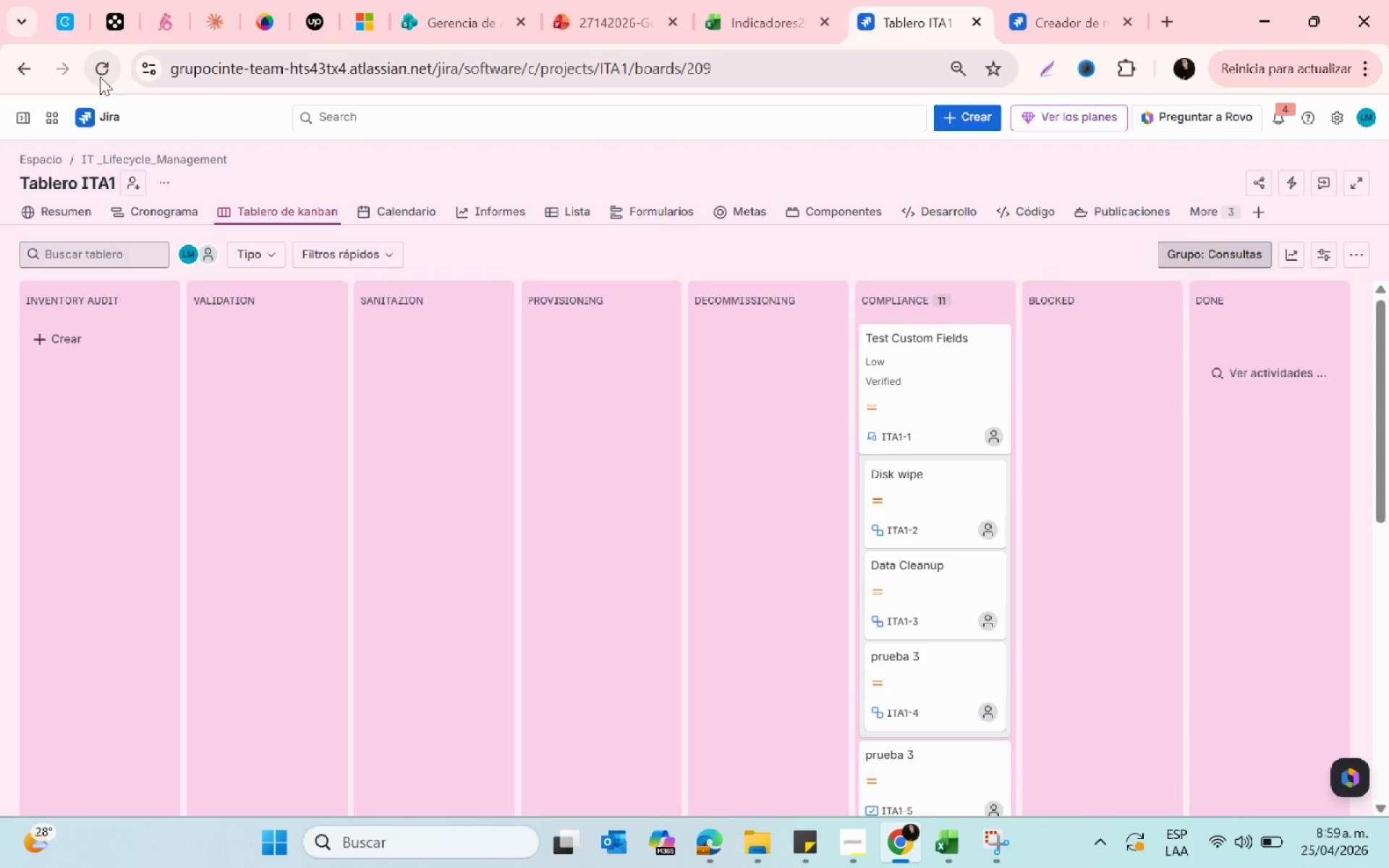 
wait(9.67)
 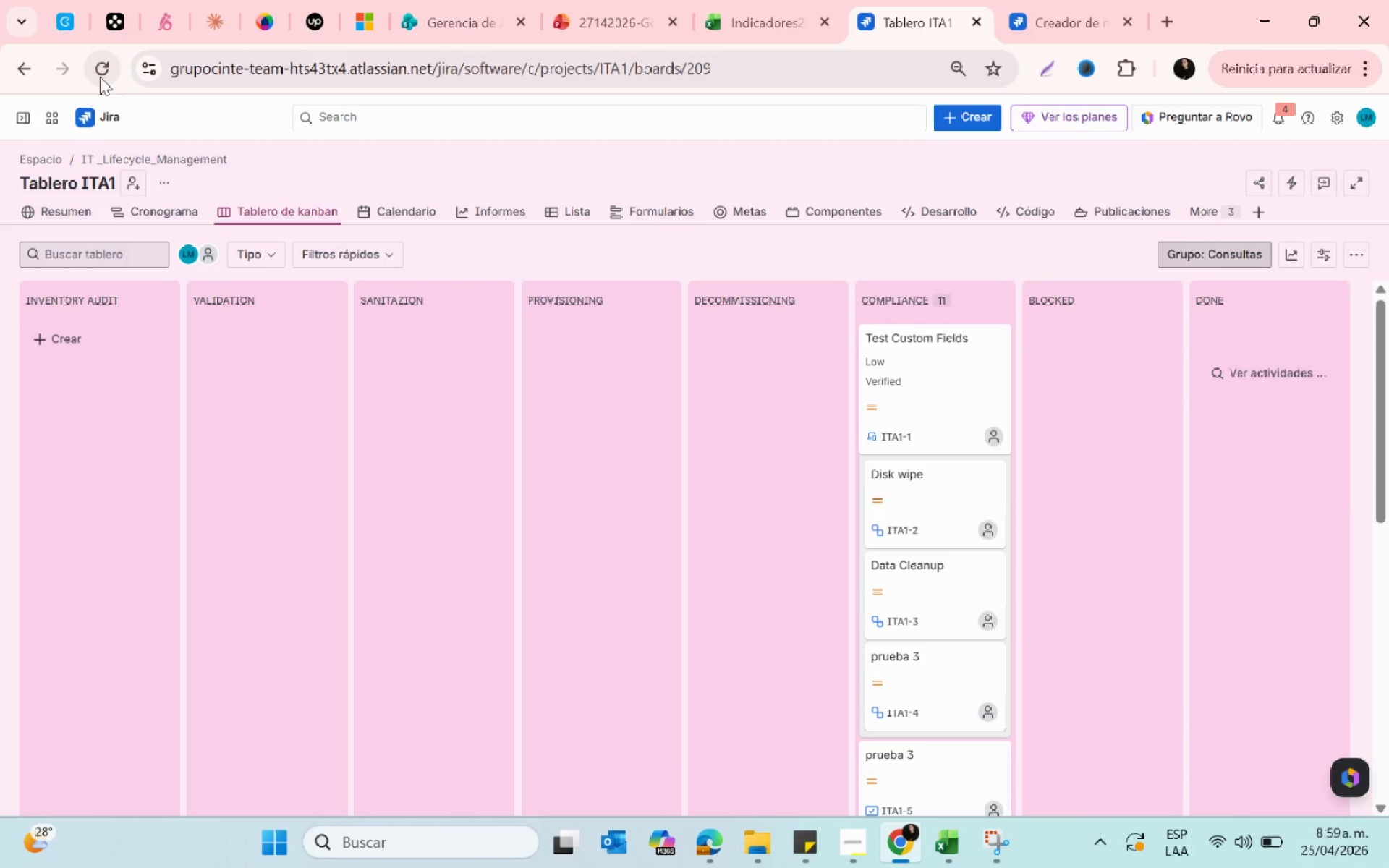 
left_click([1078, 17])
 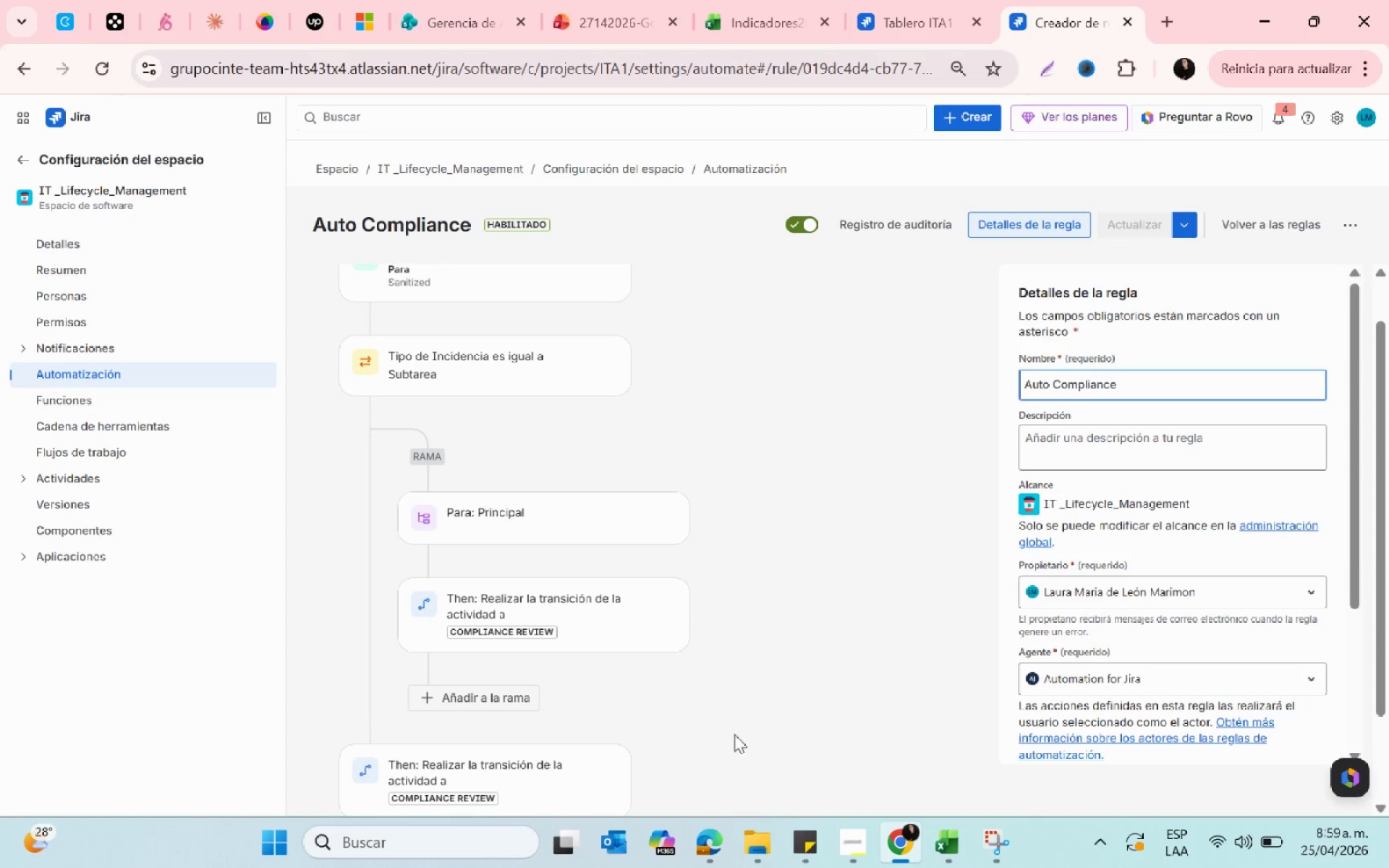 
key(Control+ControlLeft)
 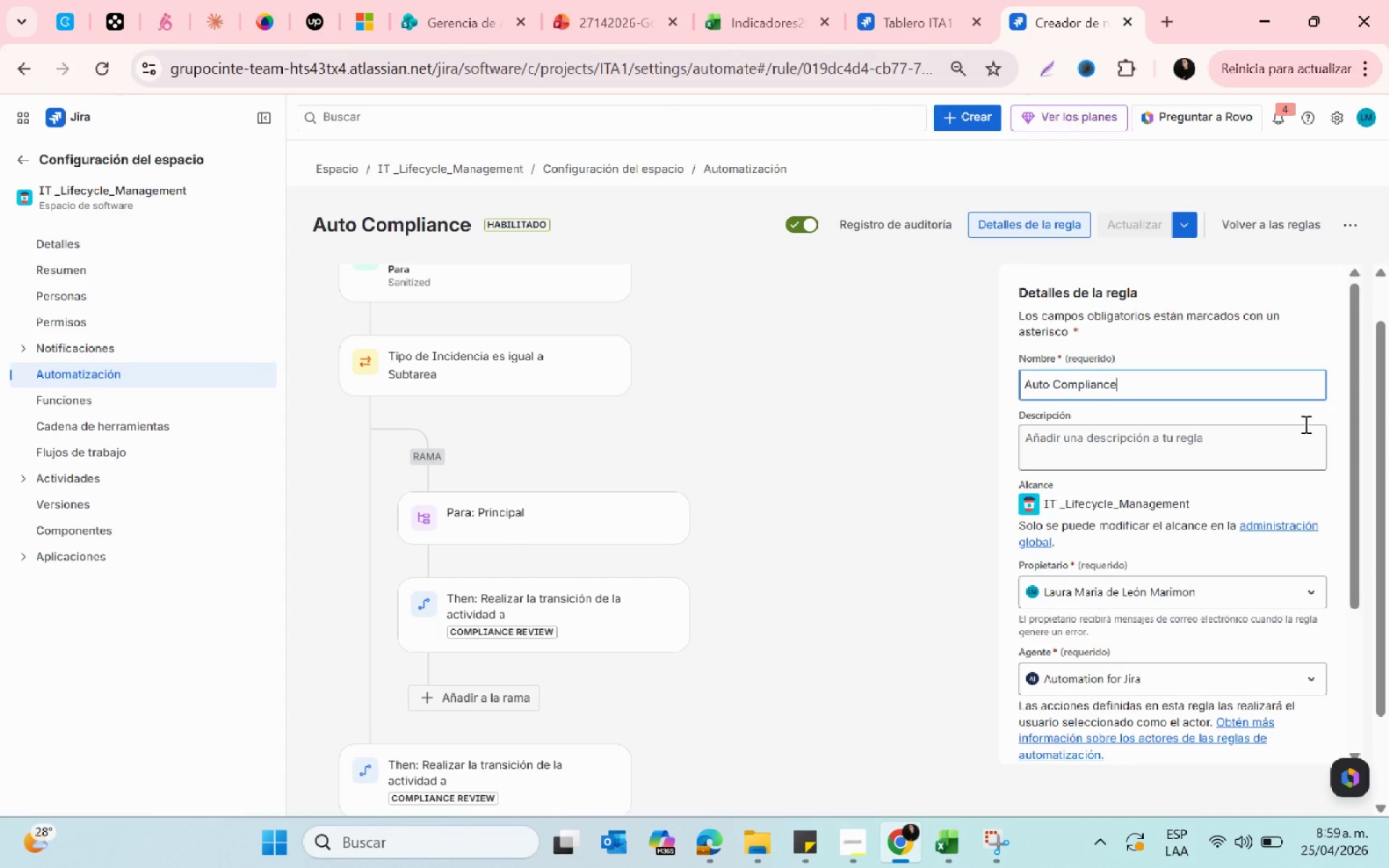 
key(Control+ControlLeft)
 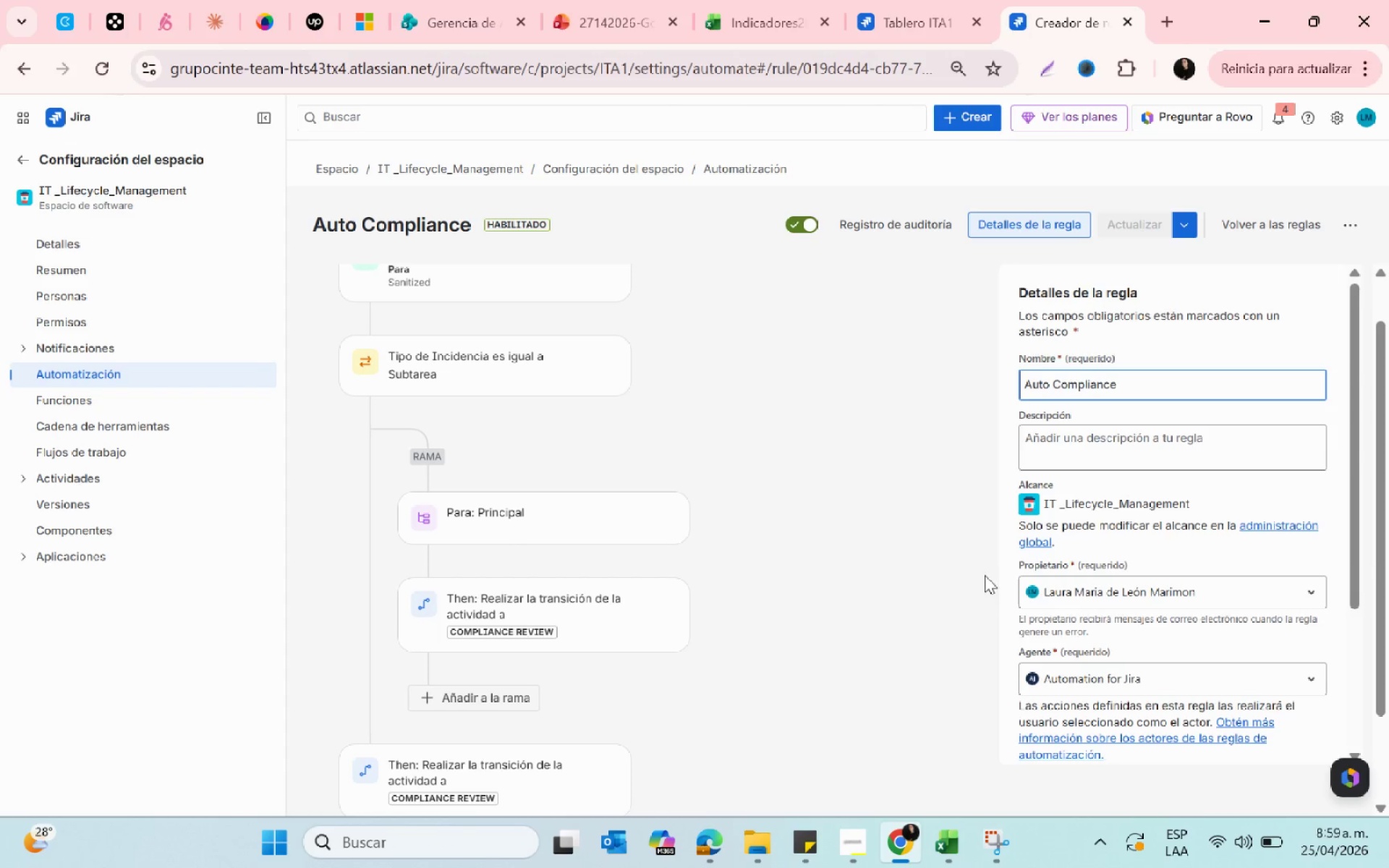 
scroll: coordinate [915, 642], scroll_direction: down, amount: 2.0
 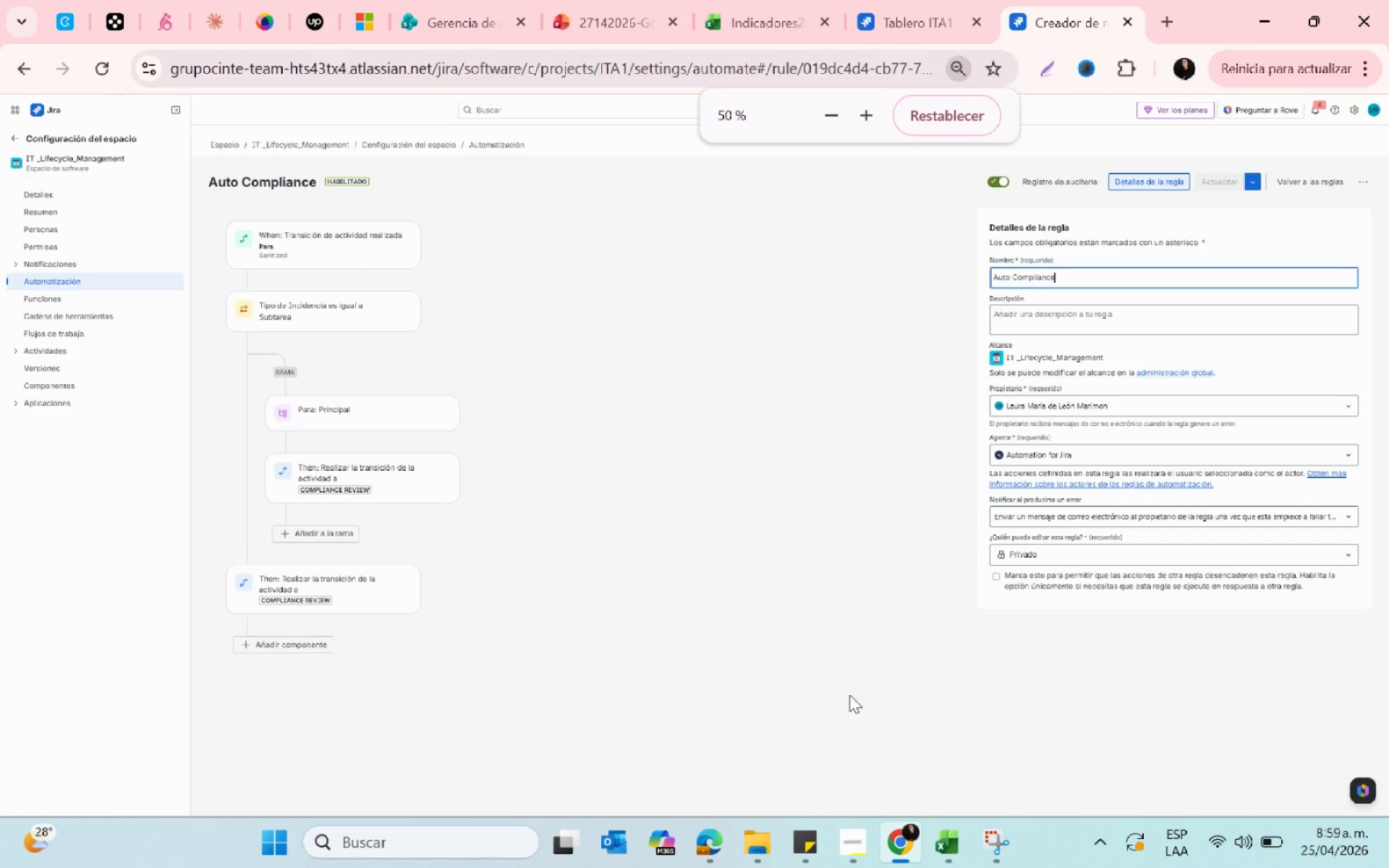 
hold_key(key=ControlLeft, duration=0.55)
 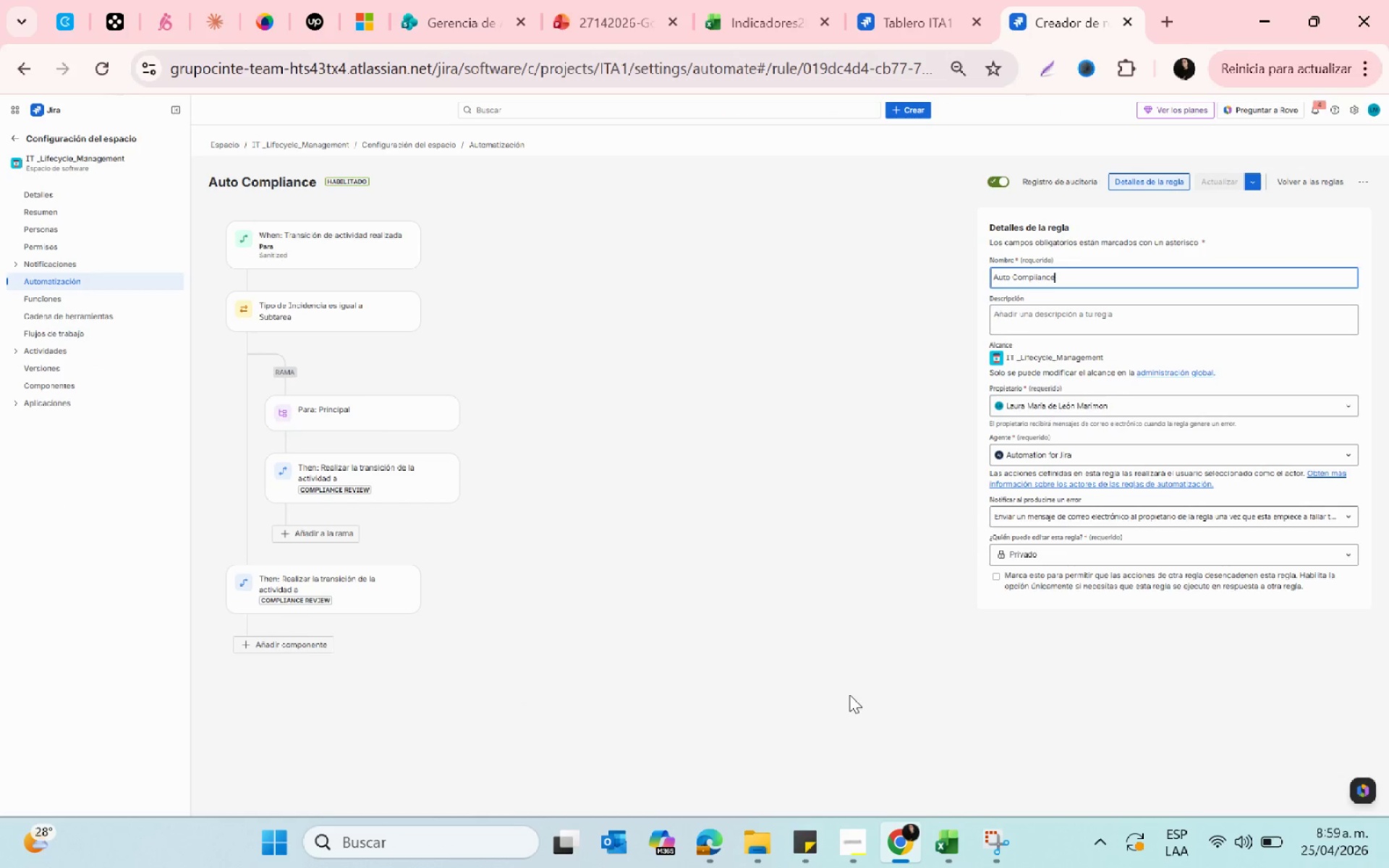 
key(PrintScreen)
 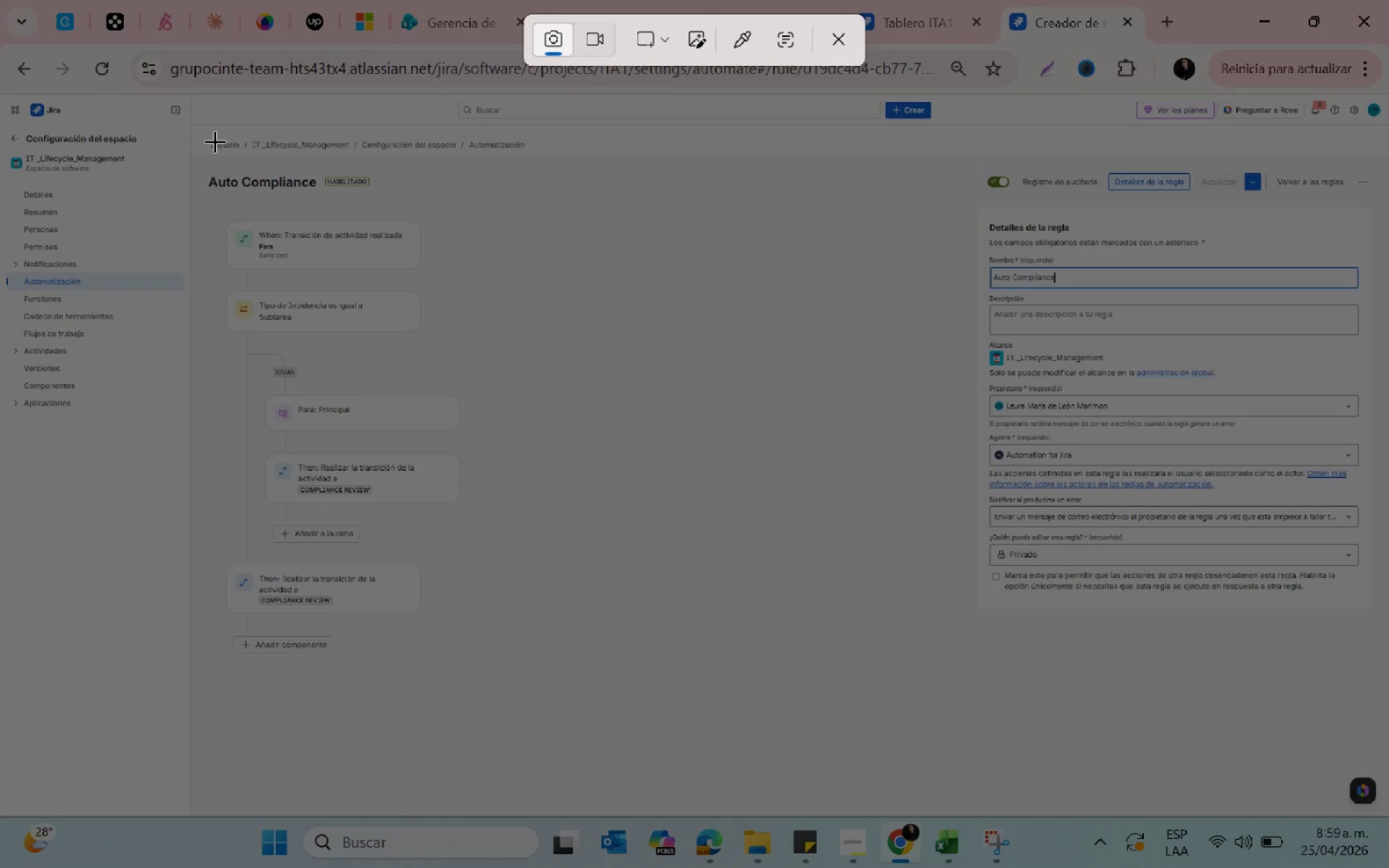 
left_click_drag(start_coordinate=[186, 126], to_coordinate=[1372, 714])
 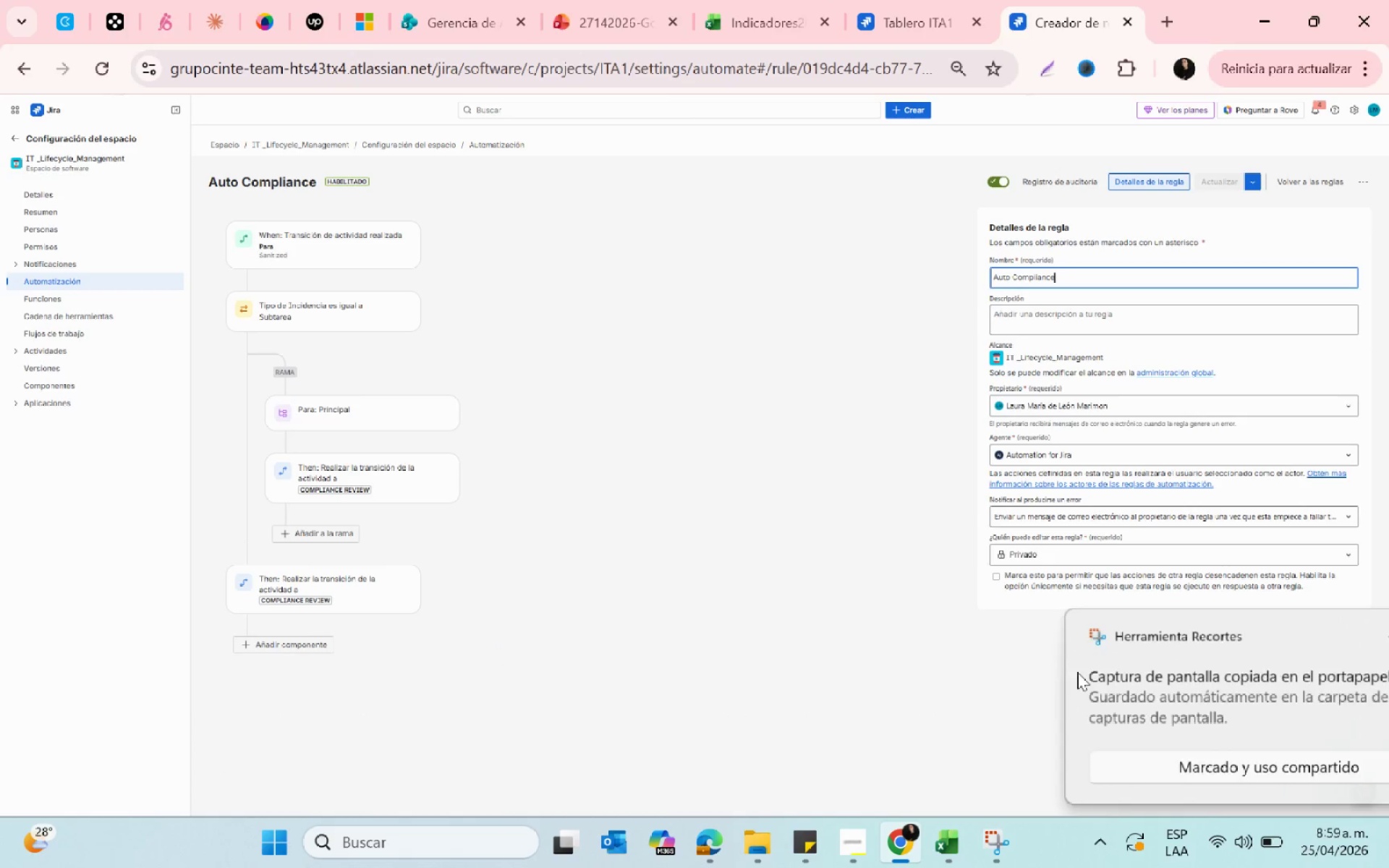 
left_click([1079, 647])
 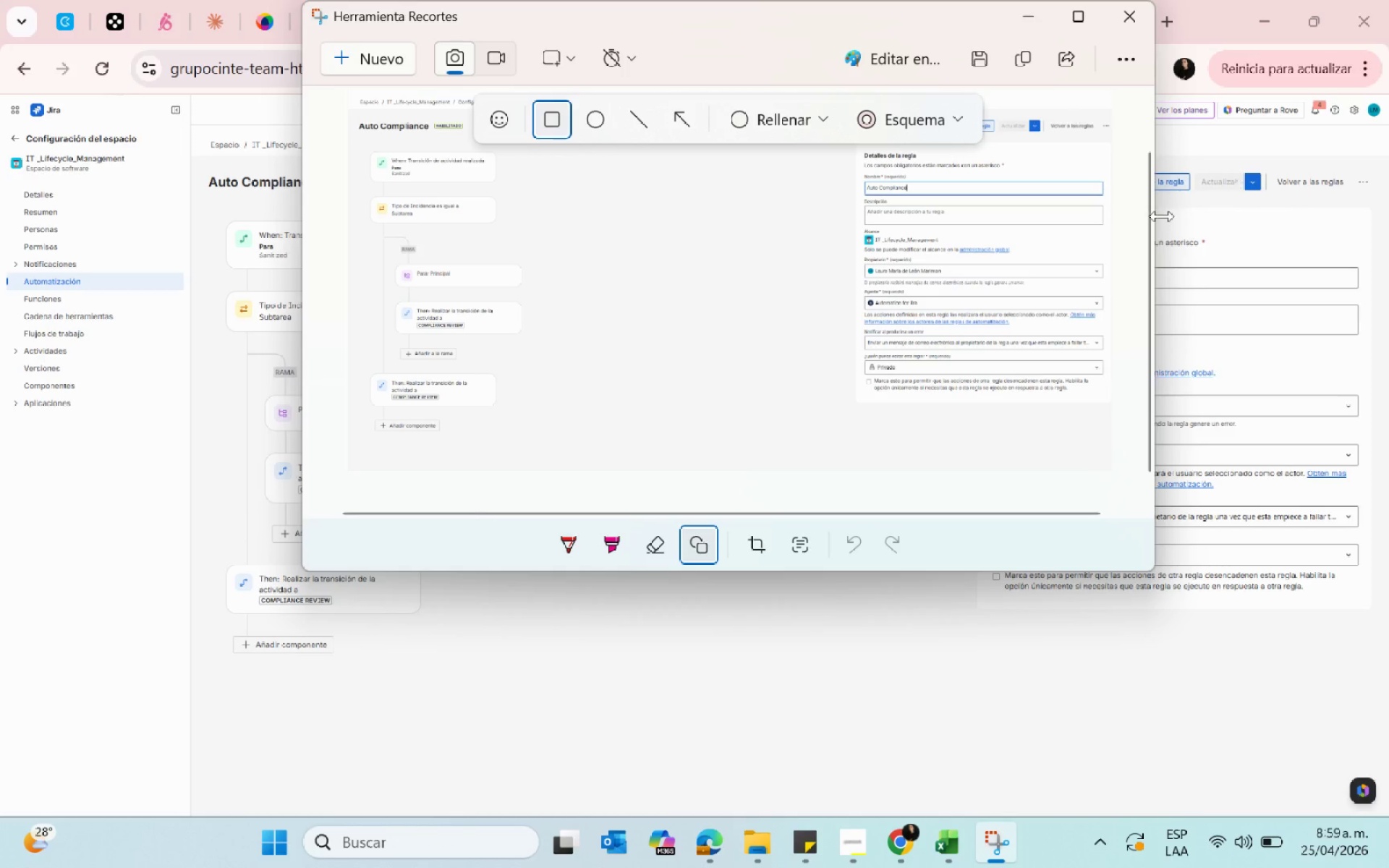 
left_click([975, 55])
 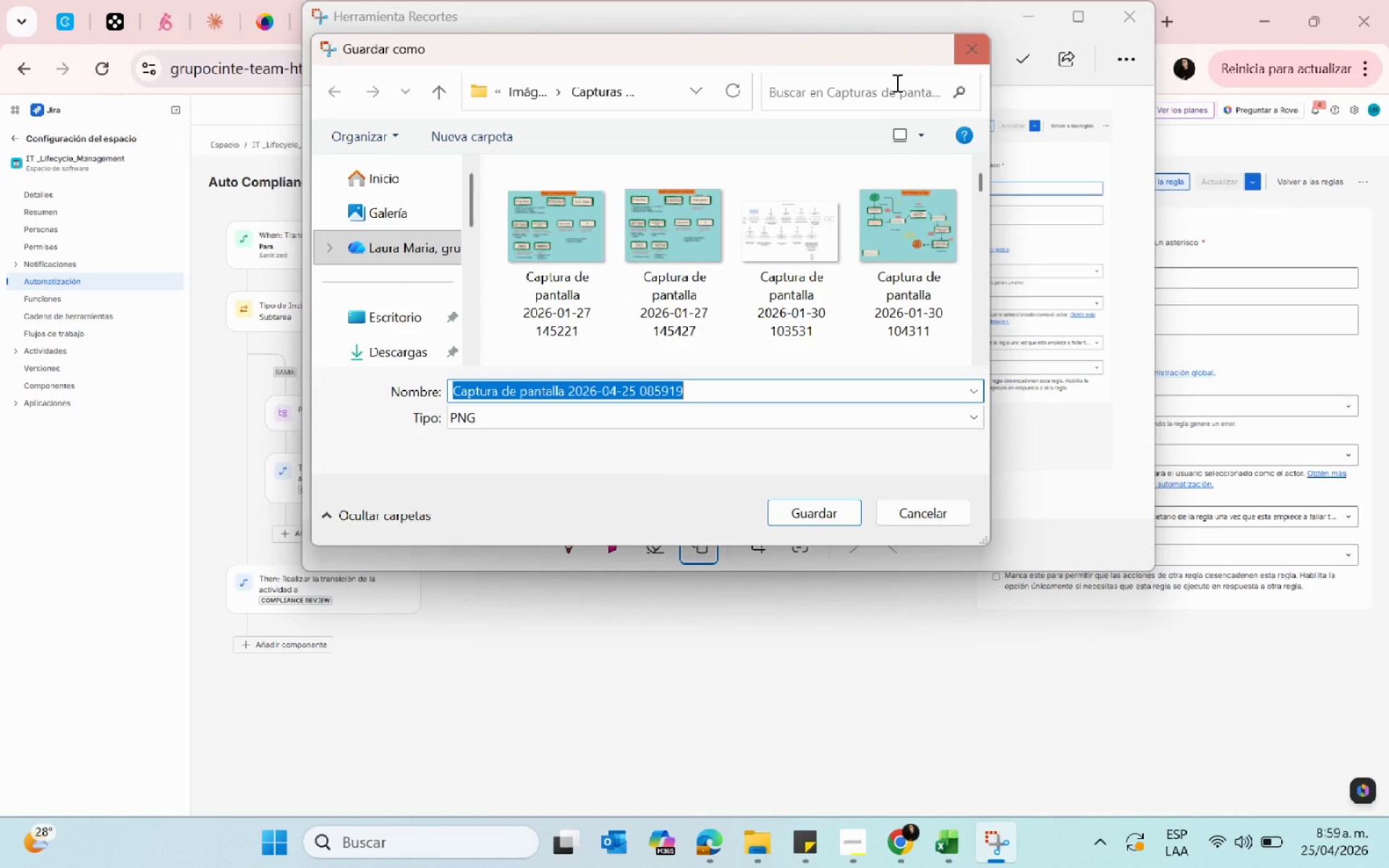 
scroll: coordinate [416, 331], scroll_direction: down, amount: 2.0
 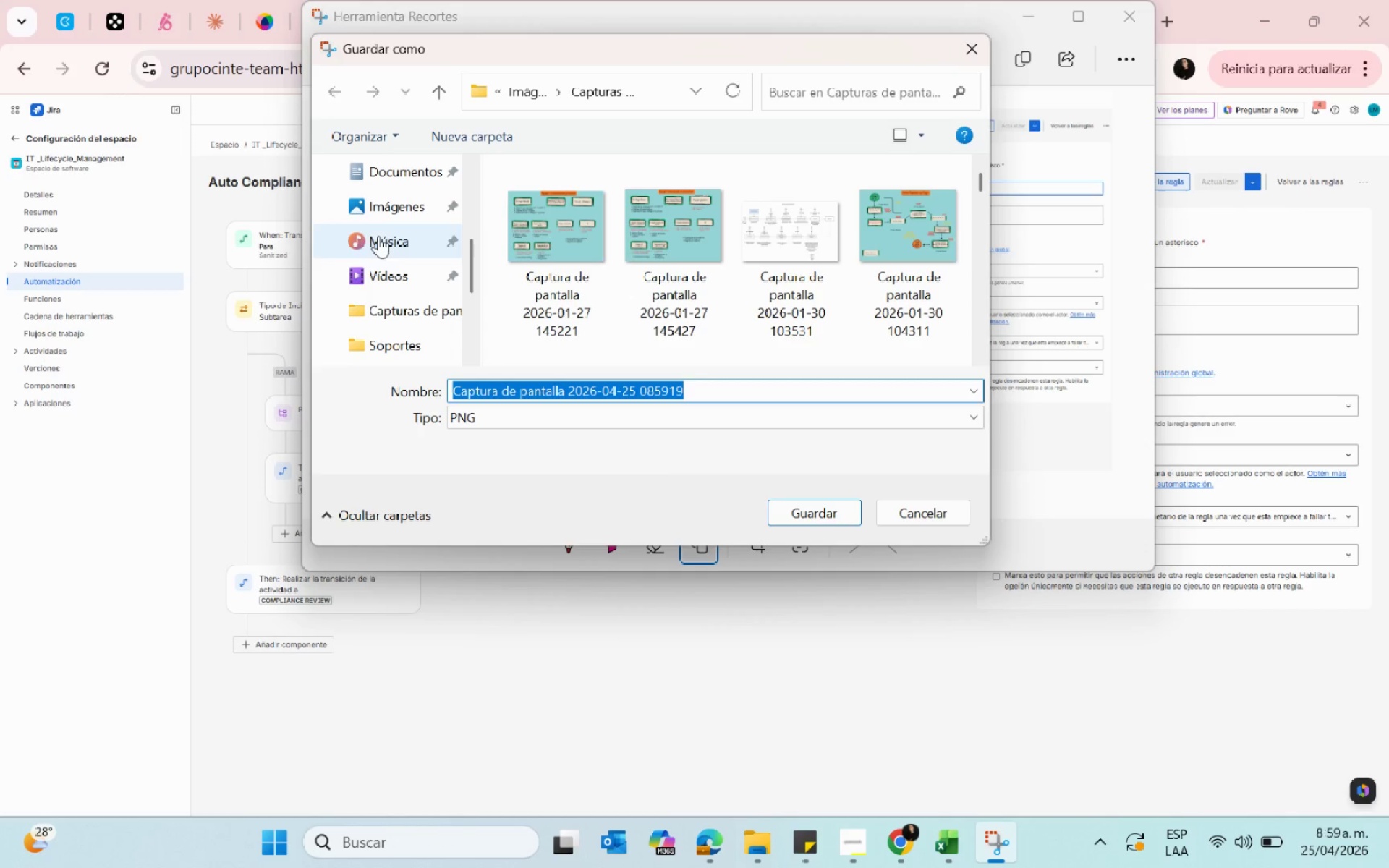 
left_click([377, 217])
 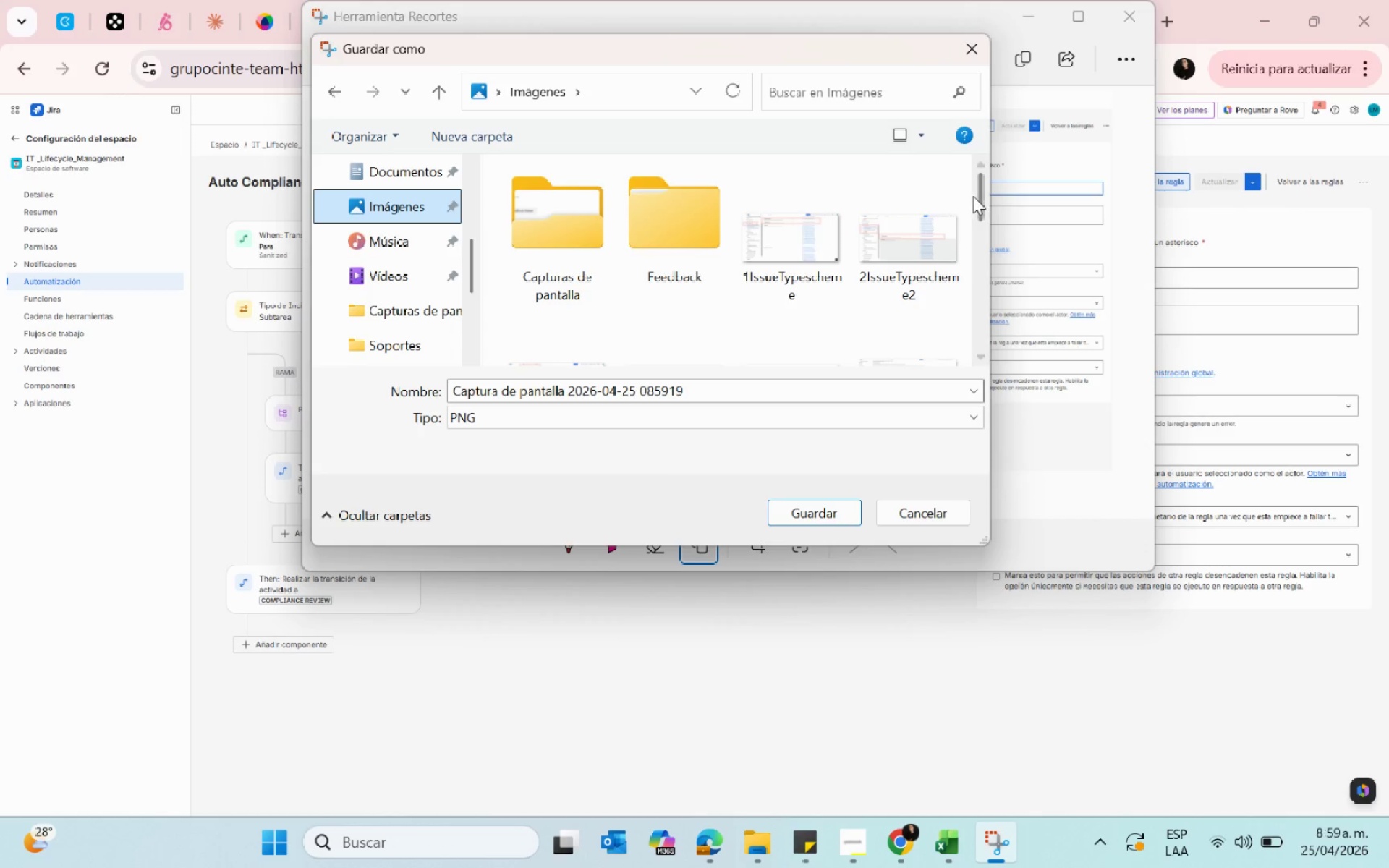 
left_click_drag(start_coordinate=[982, 192], to_coordinate=[957, 371])
 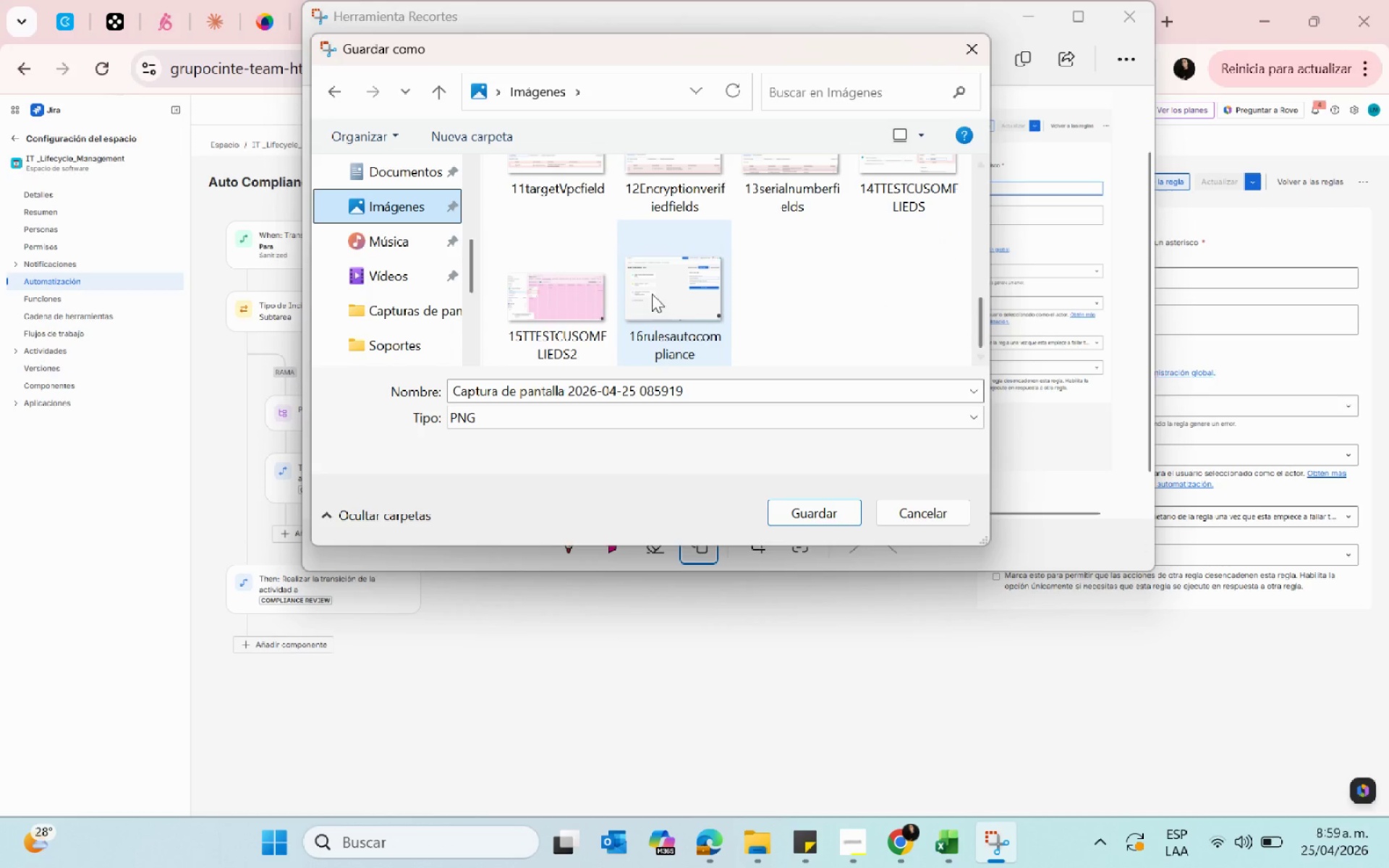 
left_click([661, 293])
 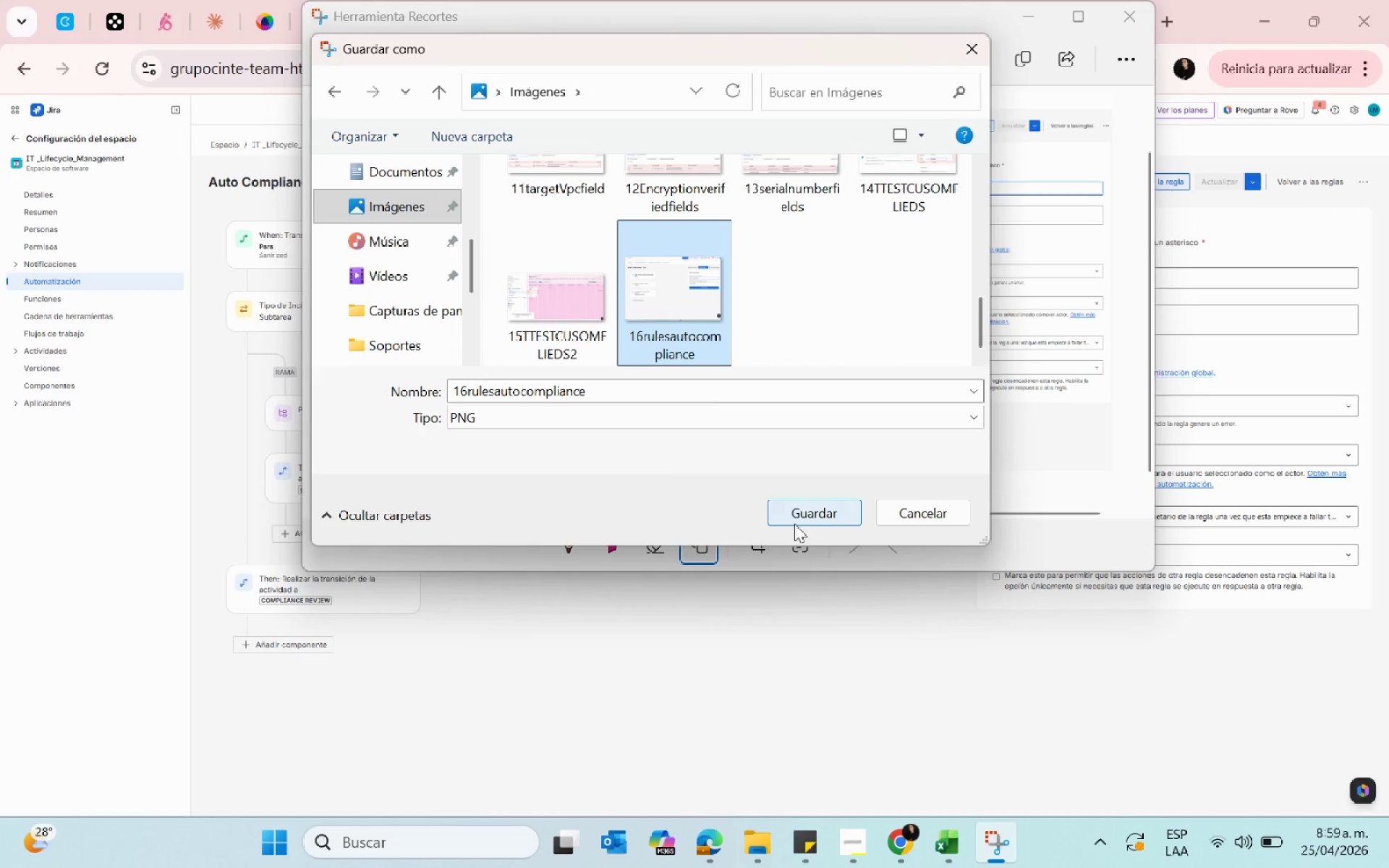 
left_click([794, 519])
 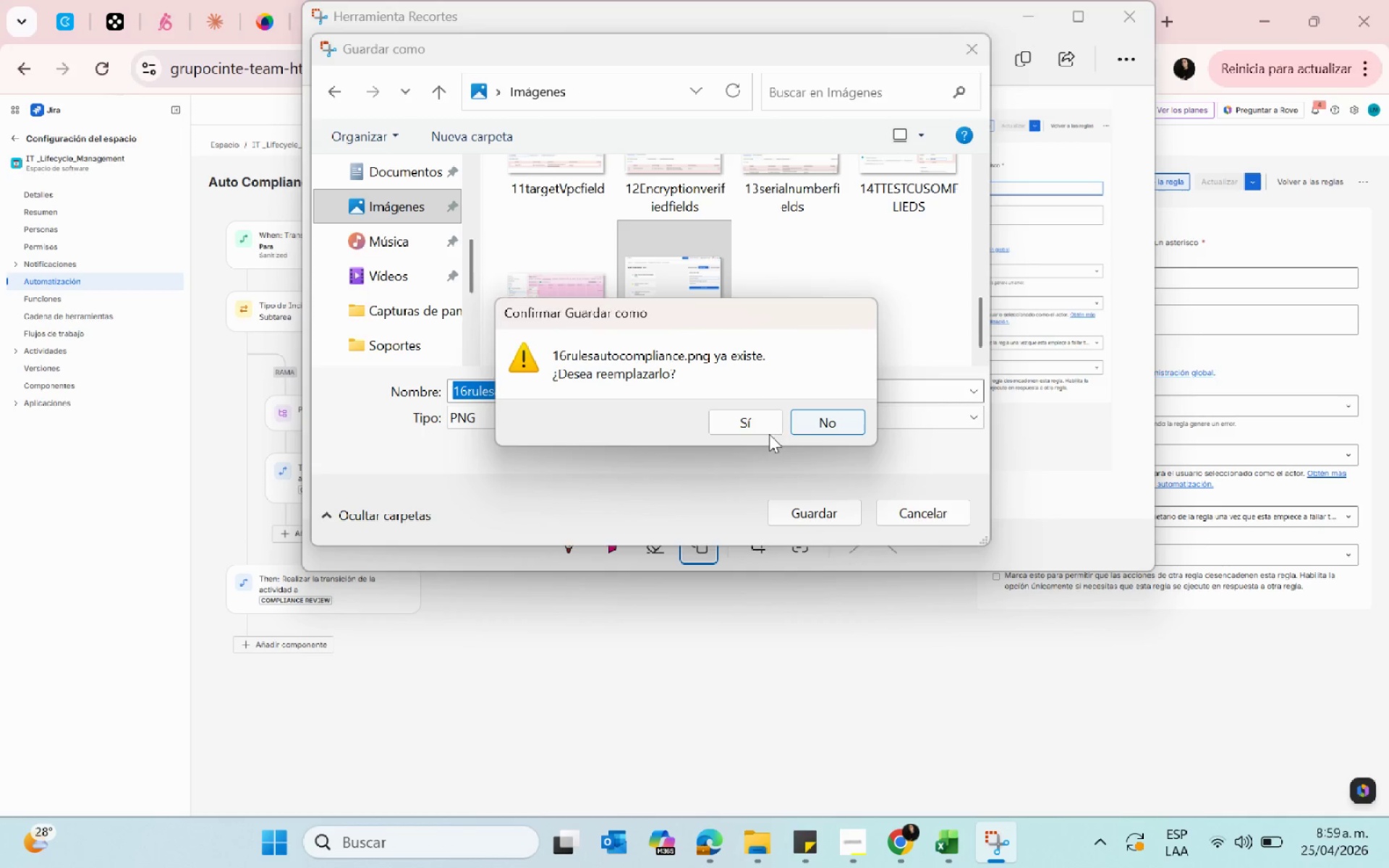 
left_click([729, 423])
 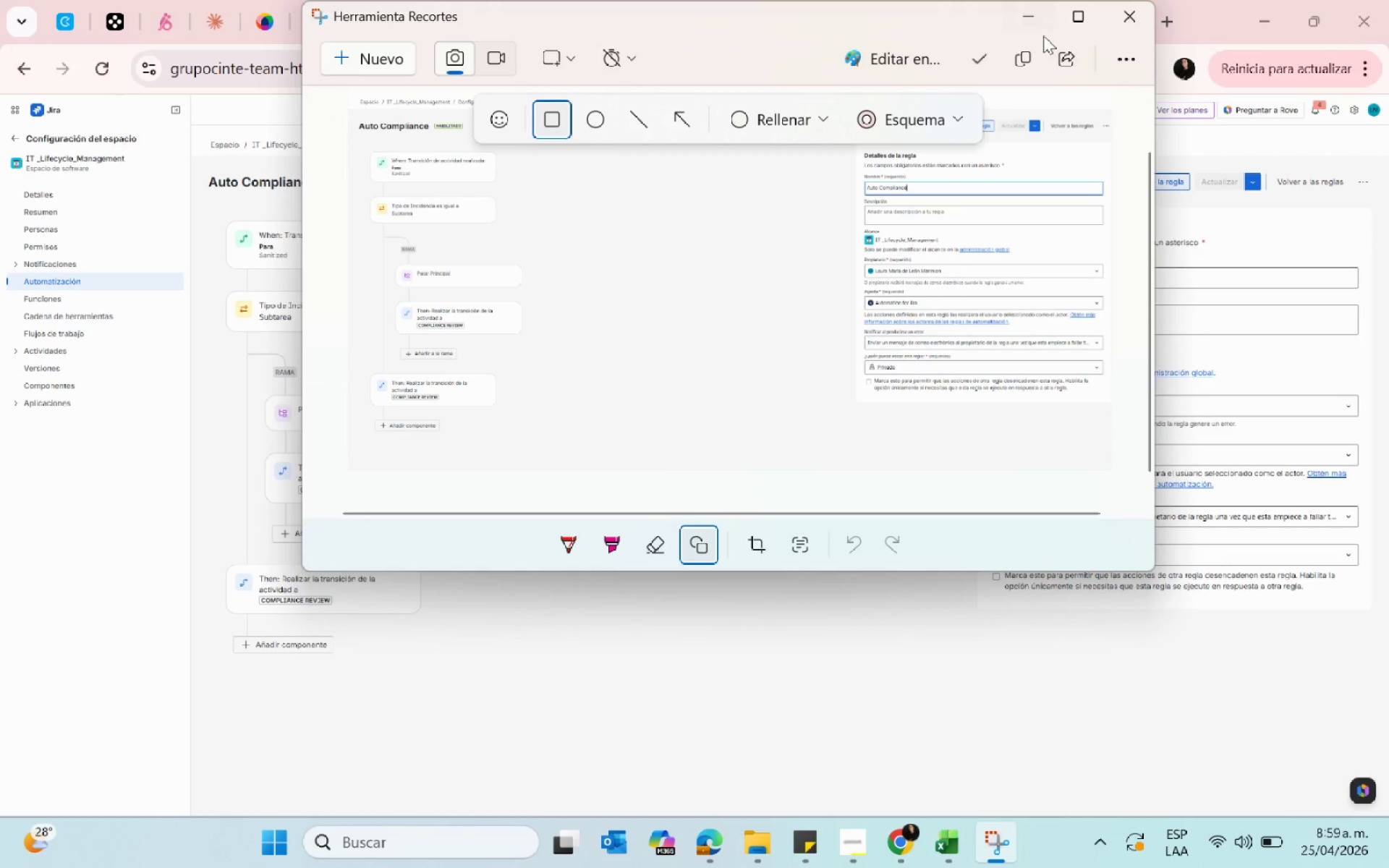 
left_click([1036, 22])
 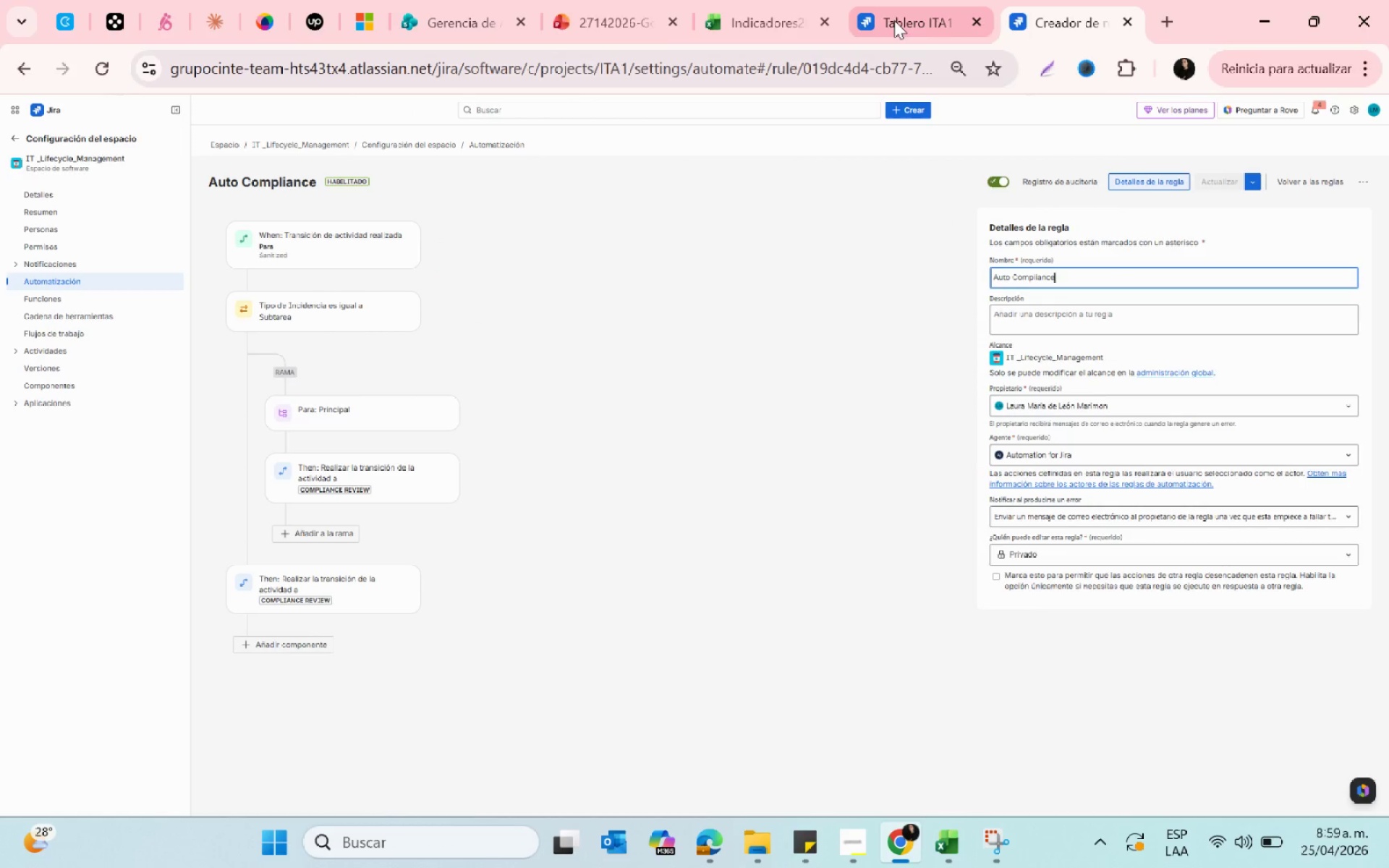 
left_click([879, 10])
 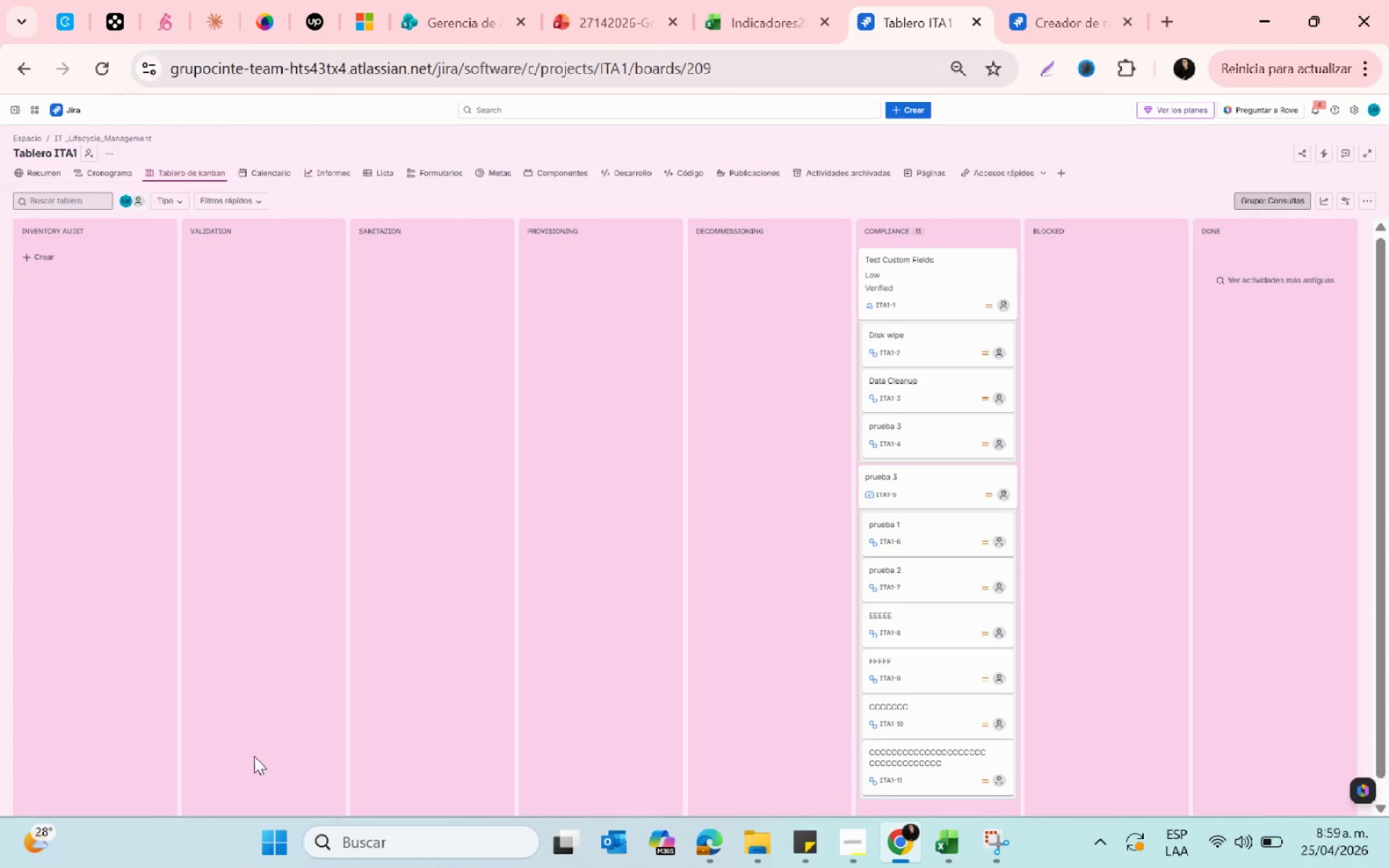 
key(Control+ControlLeft)
 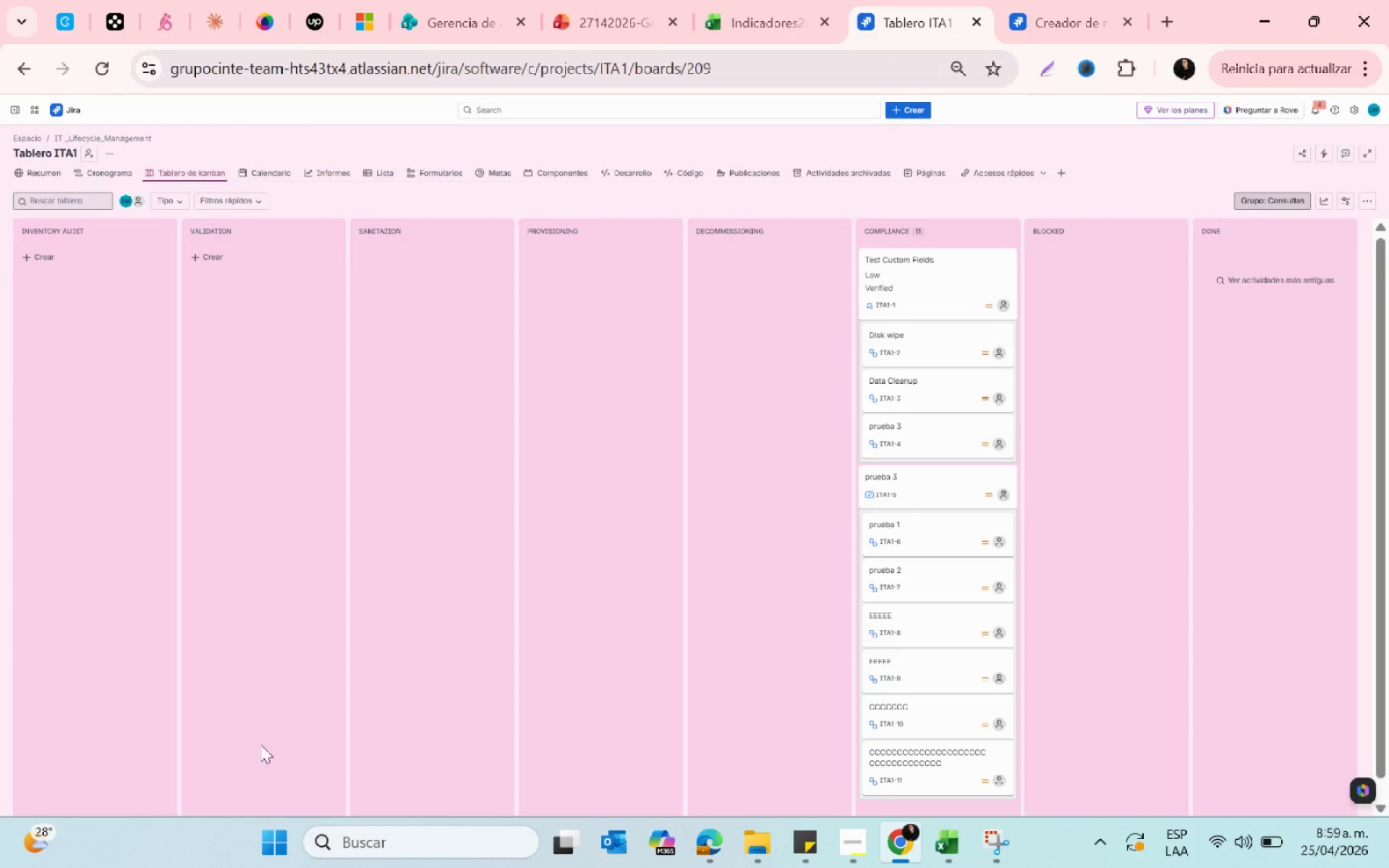 
scroll: coordinate [260, 744], scroll_direction: up, amount: 1.0
 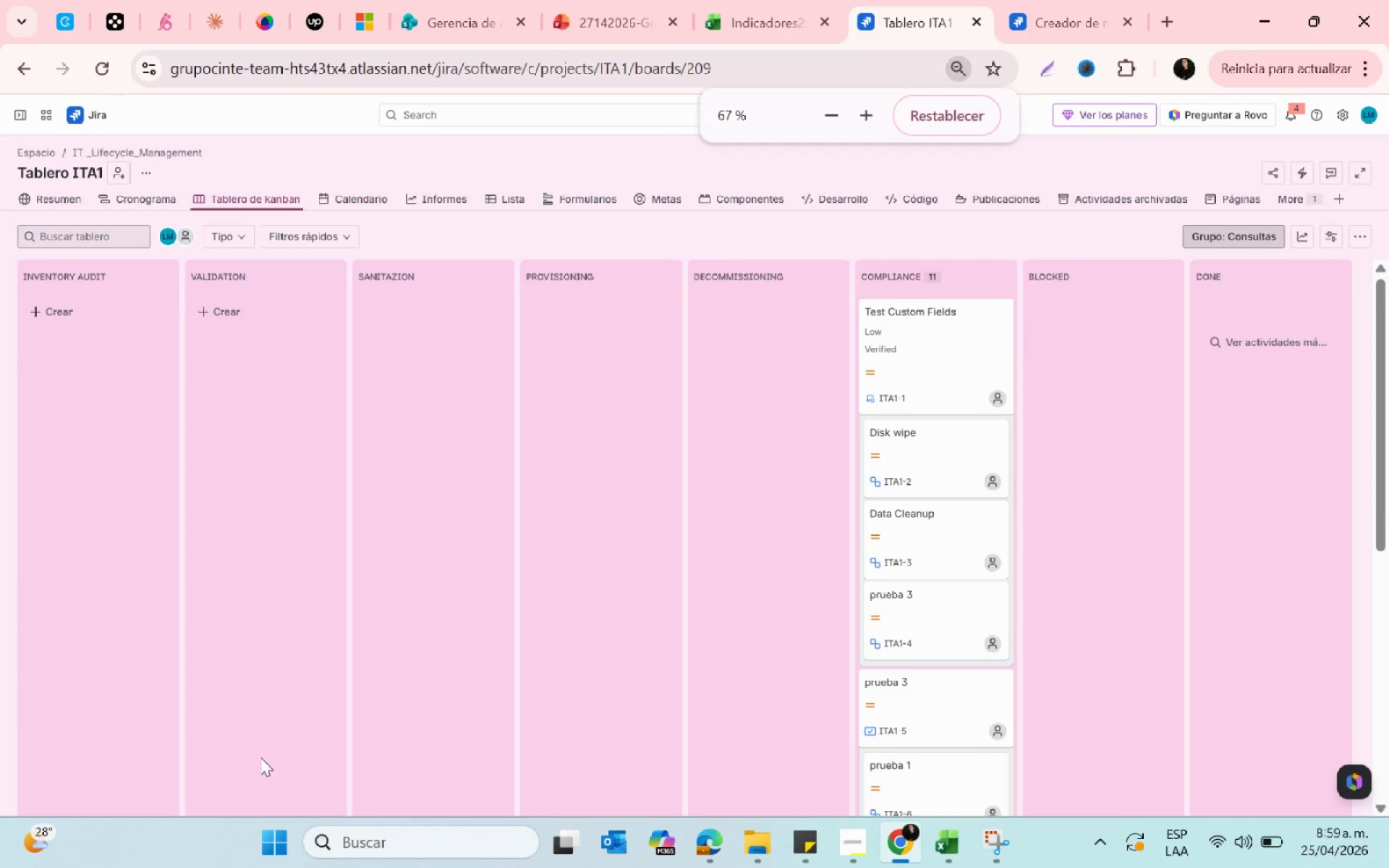 
key(Control+ControlLeft)
 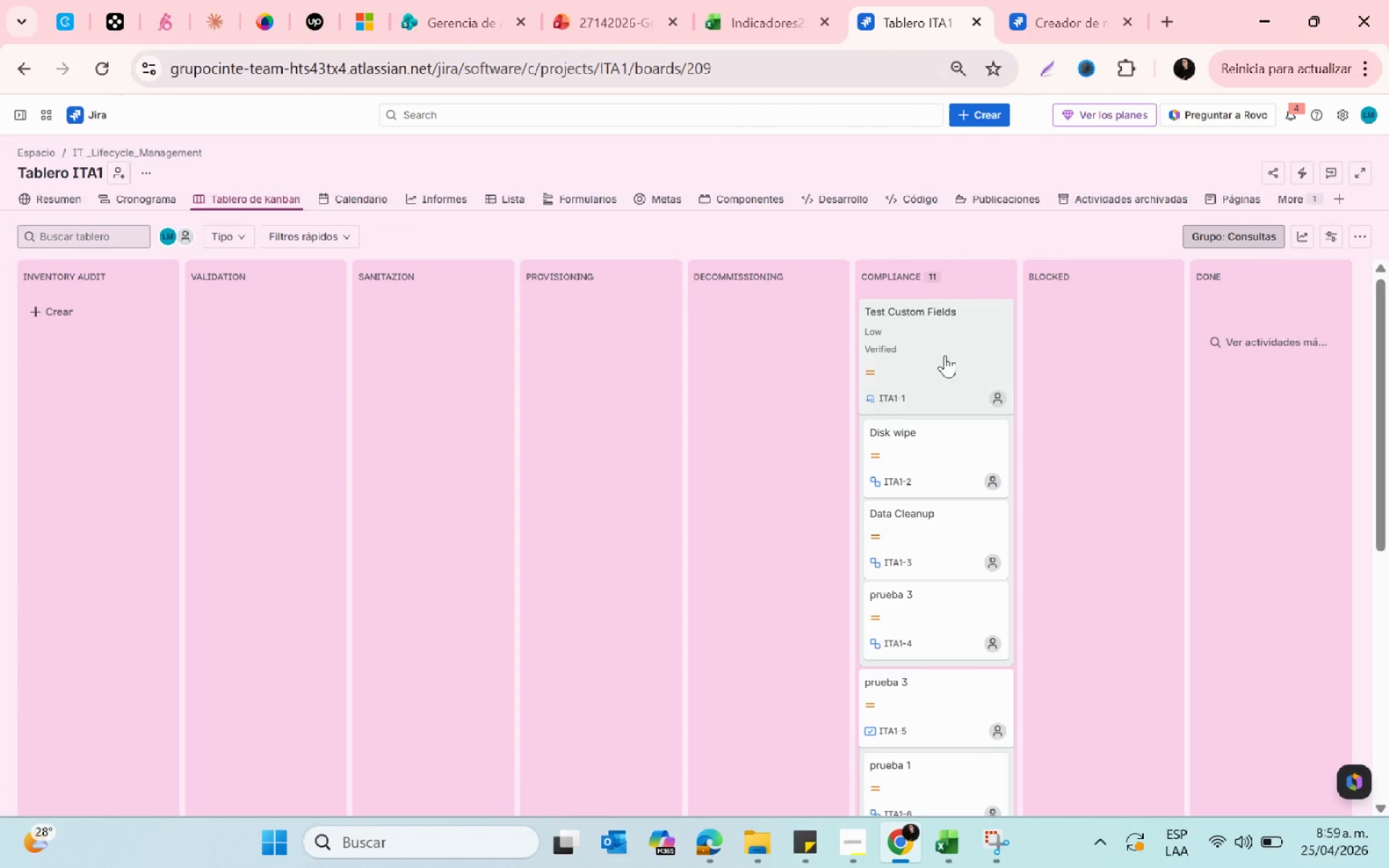 
left_click([864, 867])